 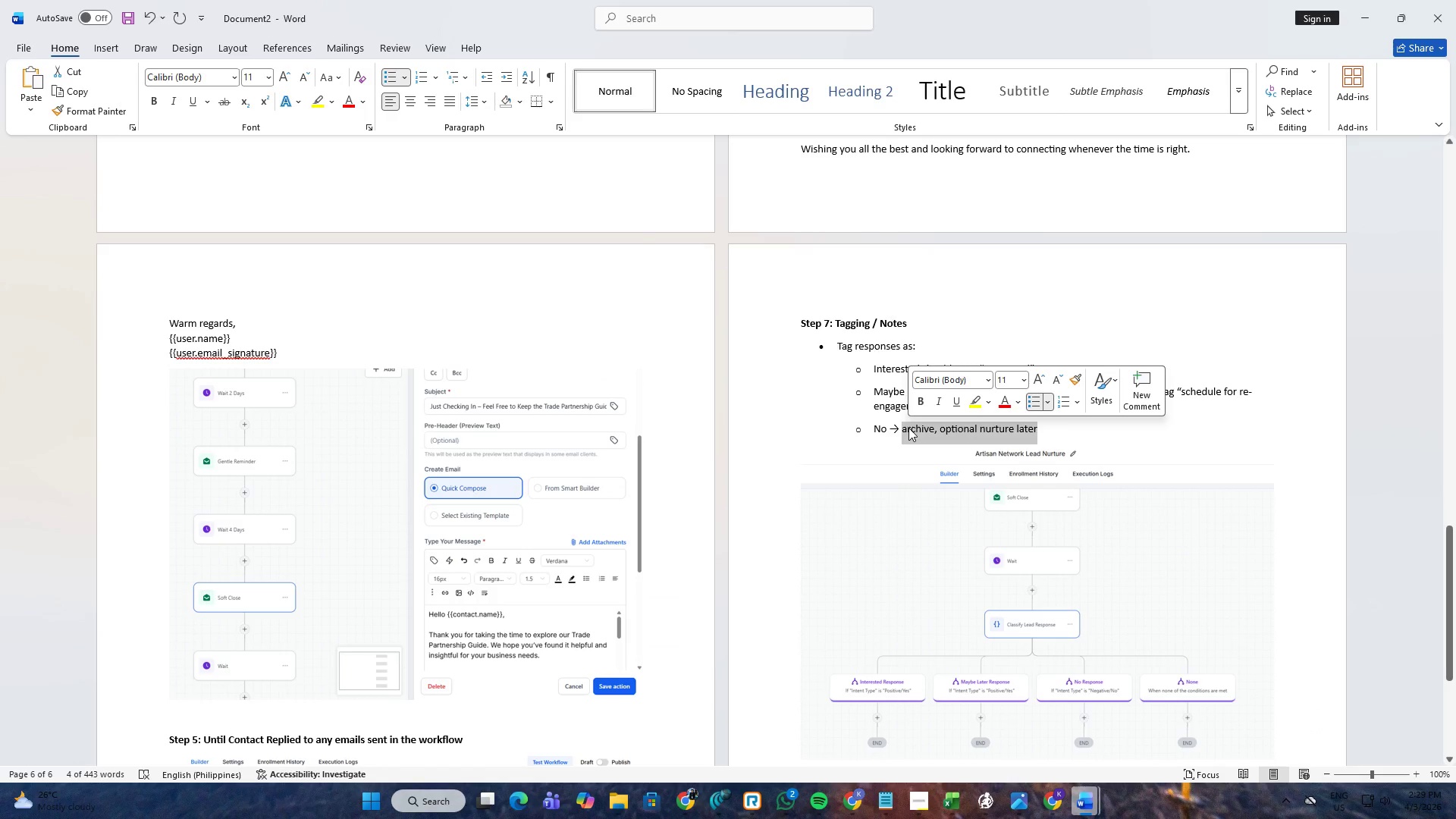 
hold_key(key=ControlLeft, duration=0.83)
 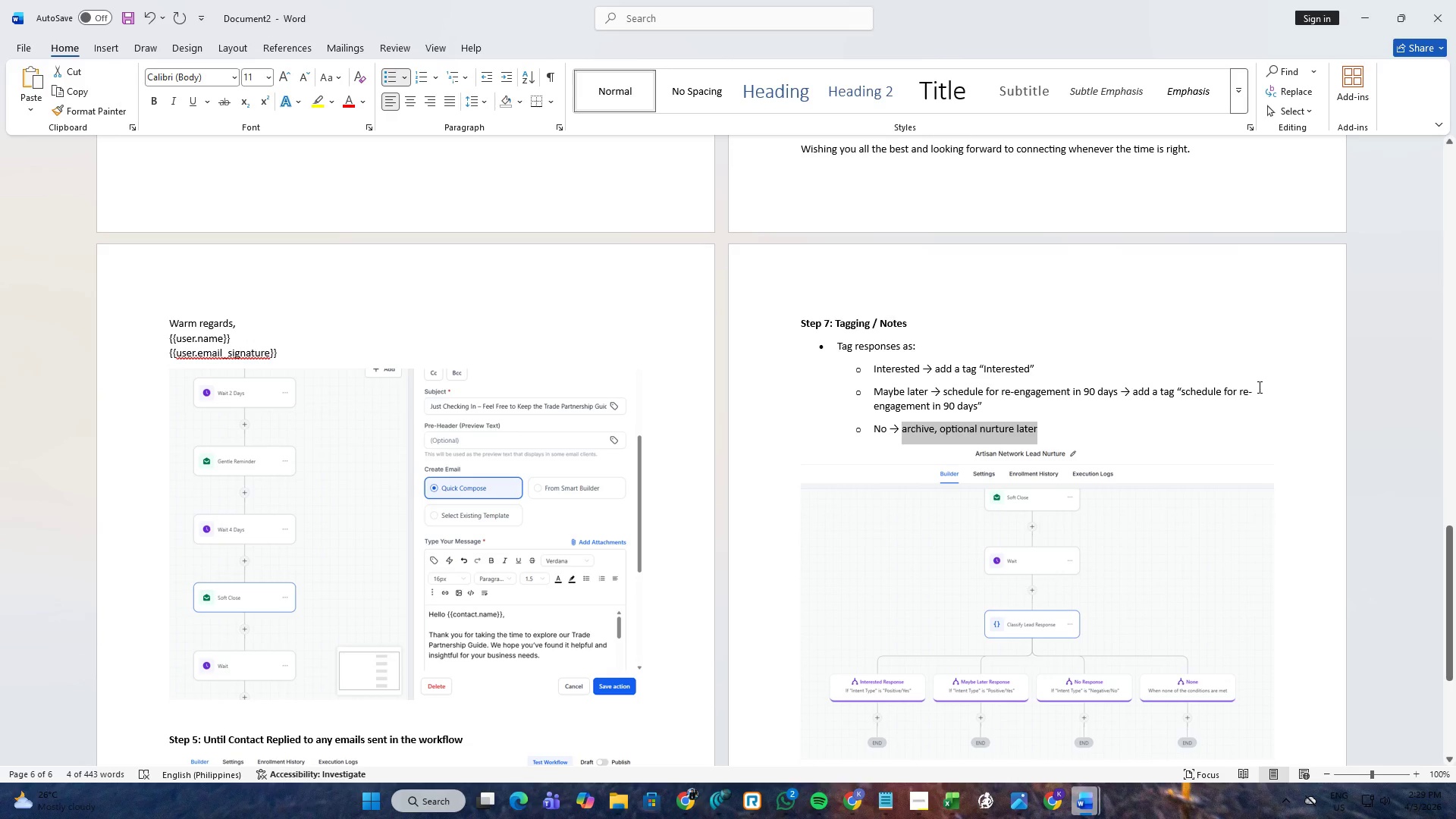 
left_click([1258, 387])
 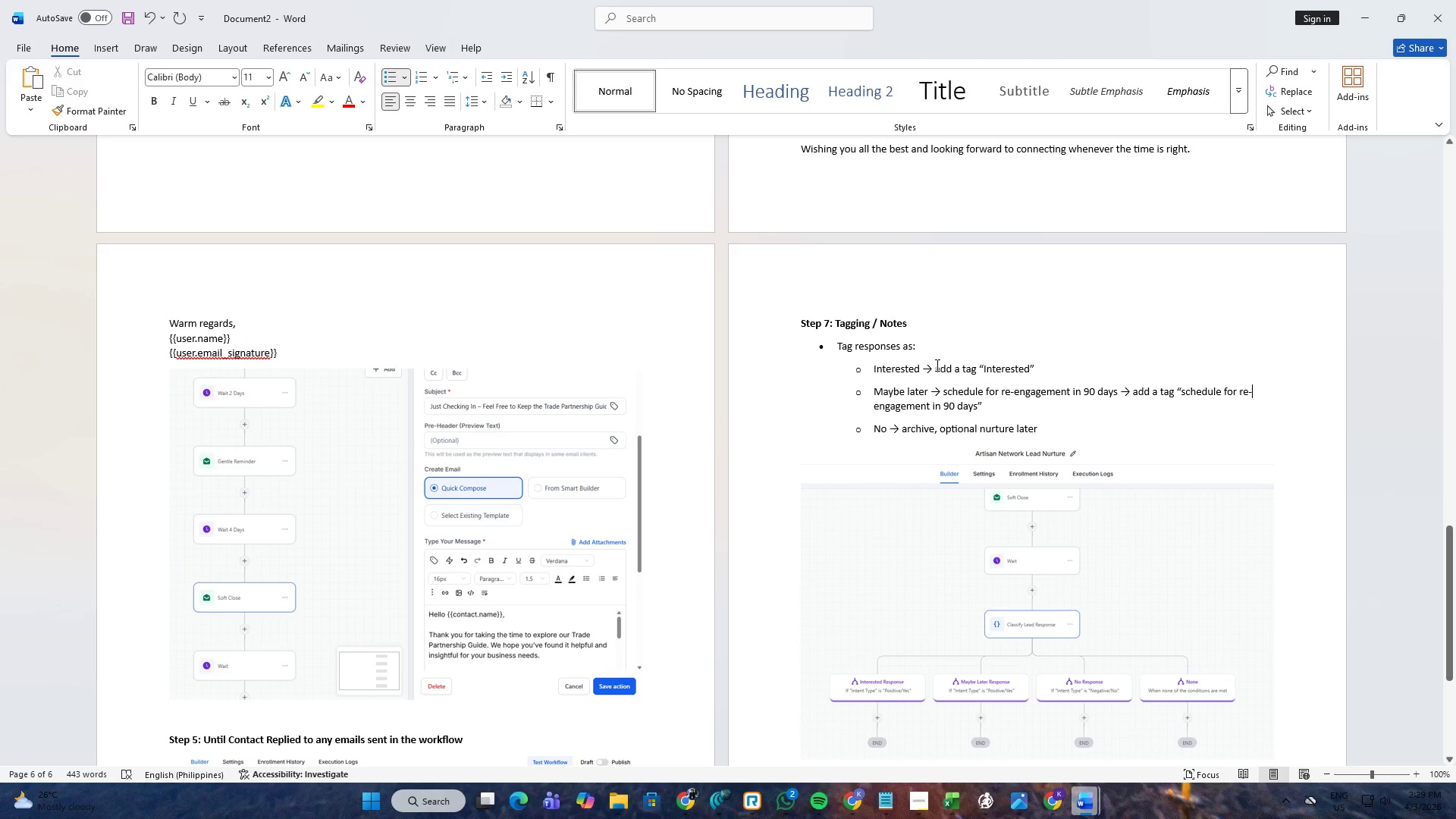 
left_click_drag(start_coordinate=[935, 365], to_coordinate=[1040, 365])
 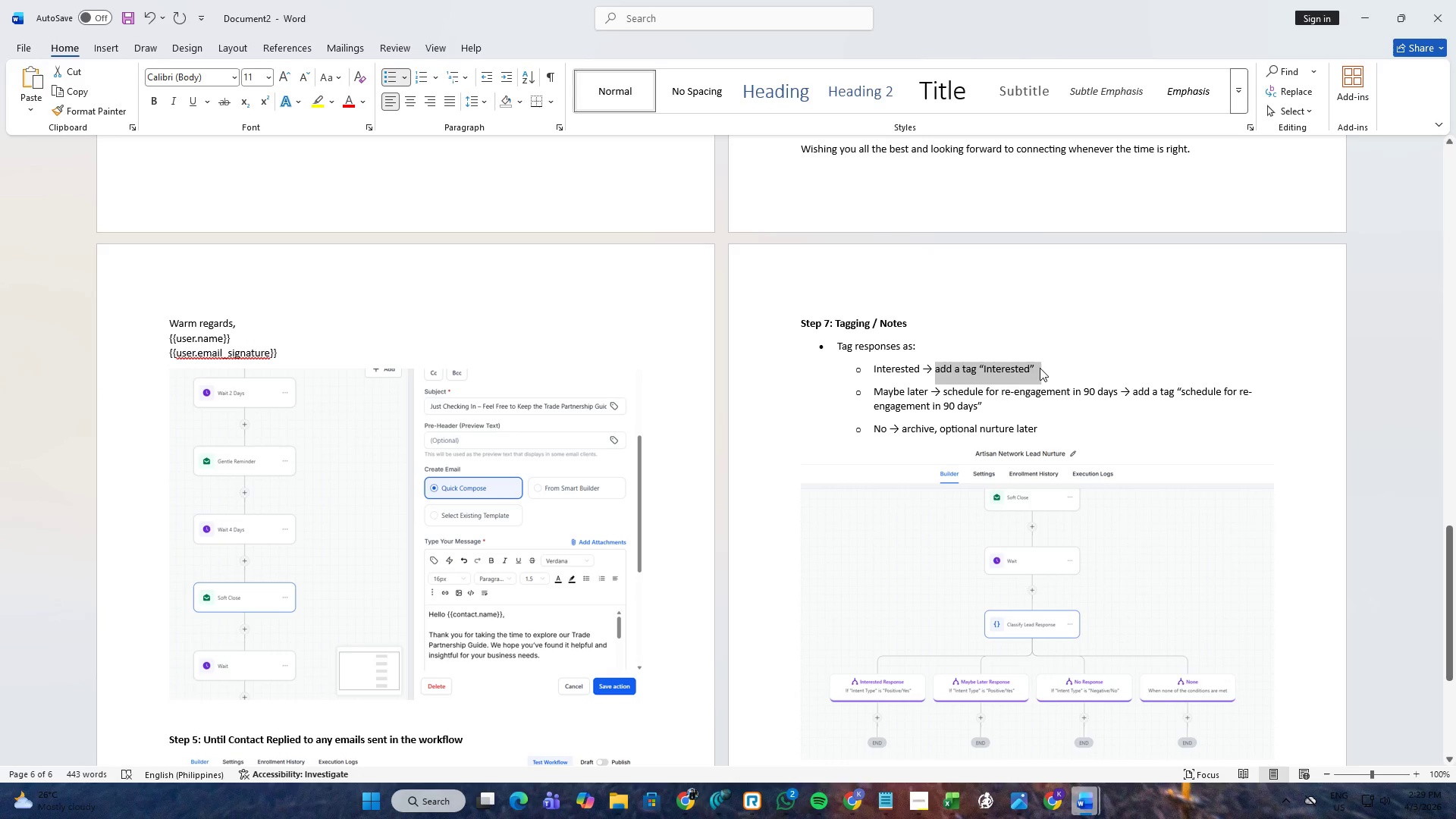 
key(Control+C)
 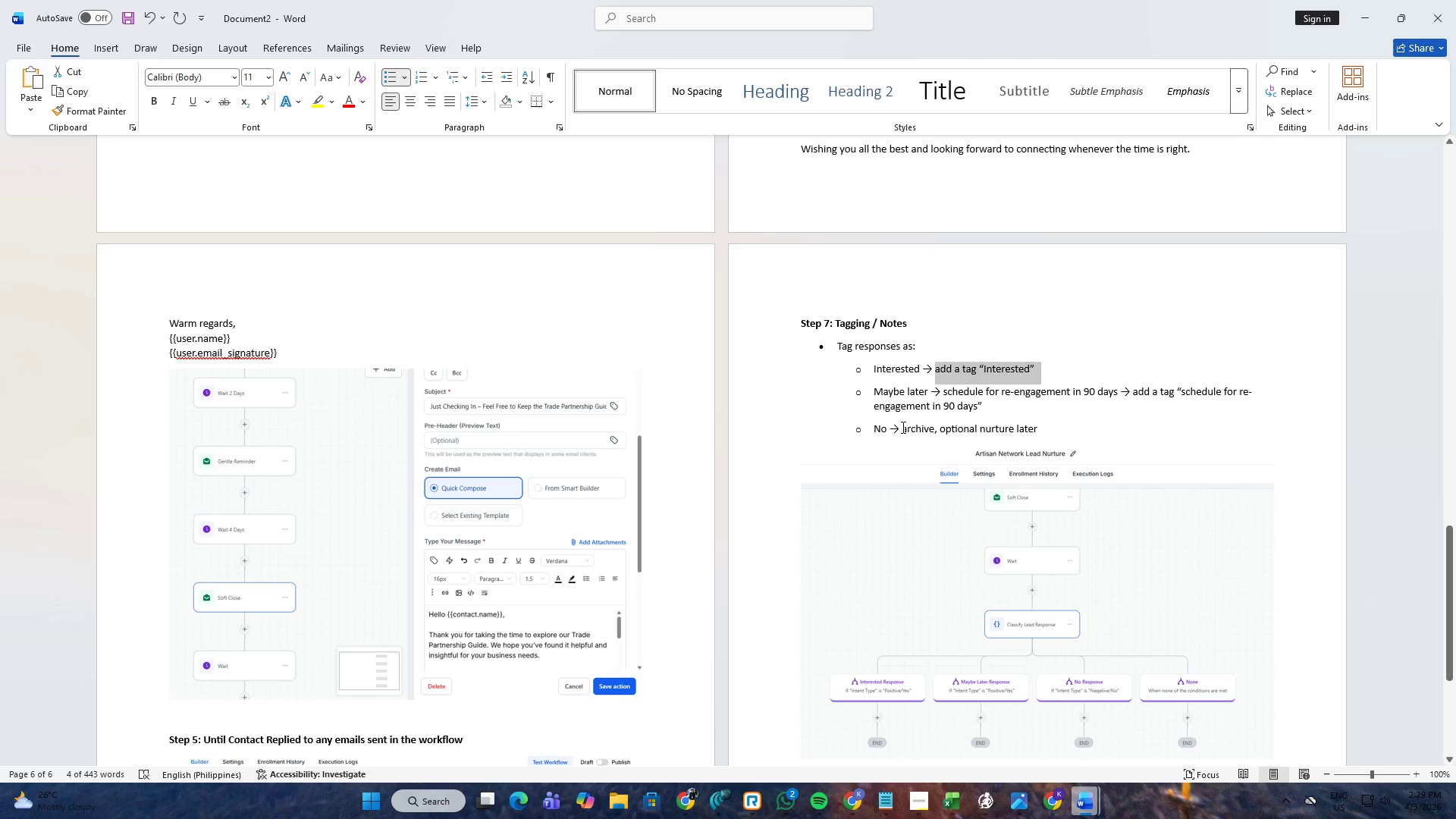 
left_click_drag(start_coordinate=[902, 427], to_coordinate=[1032, 430])
 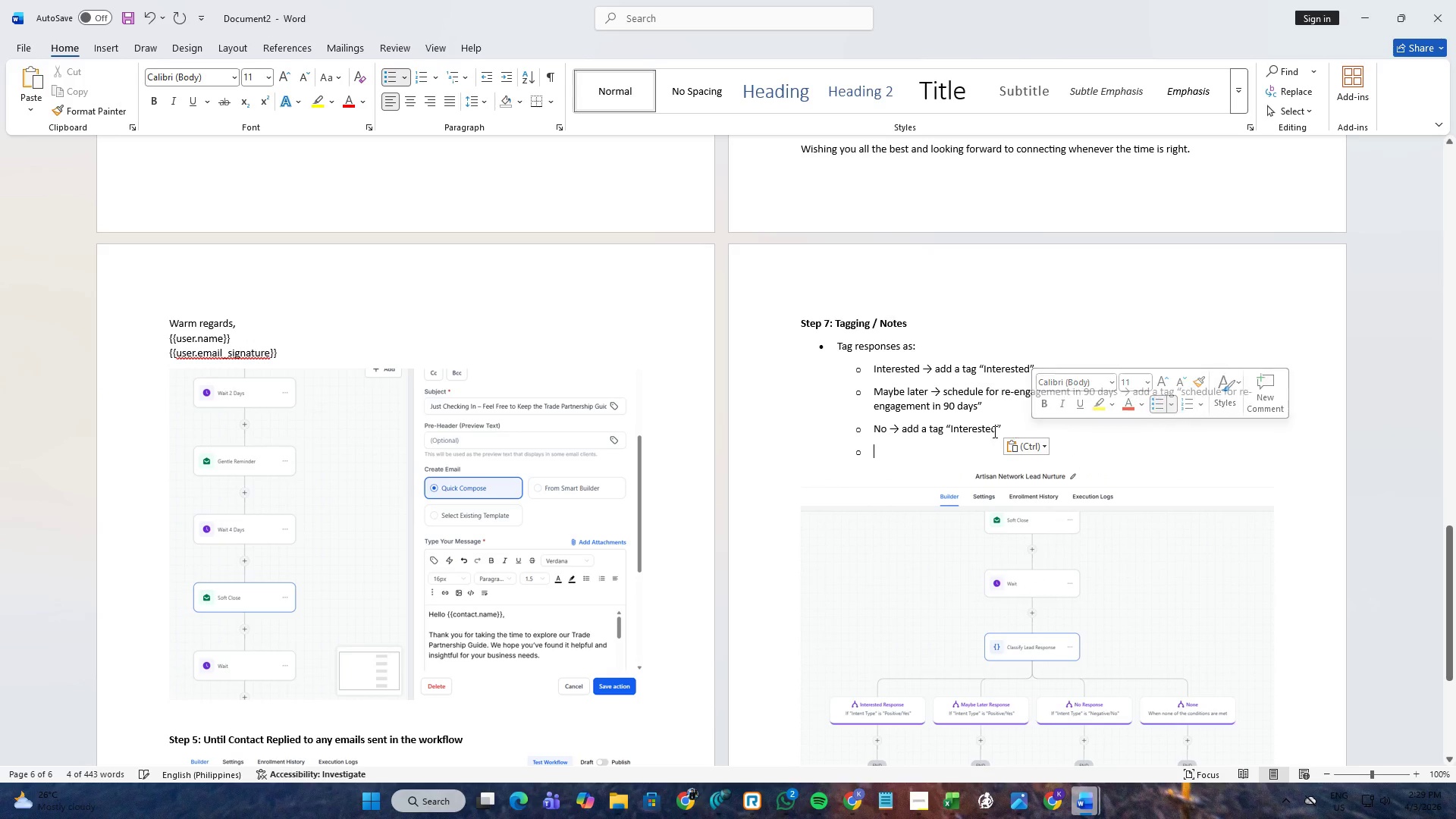 
key(Control+V)
 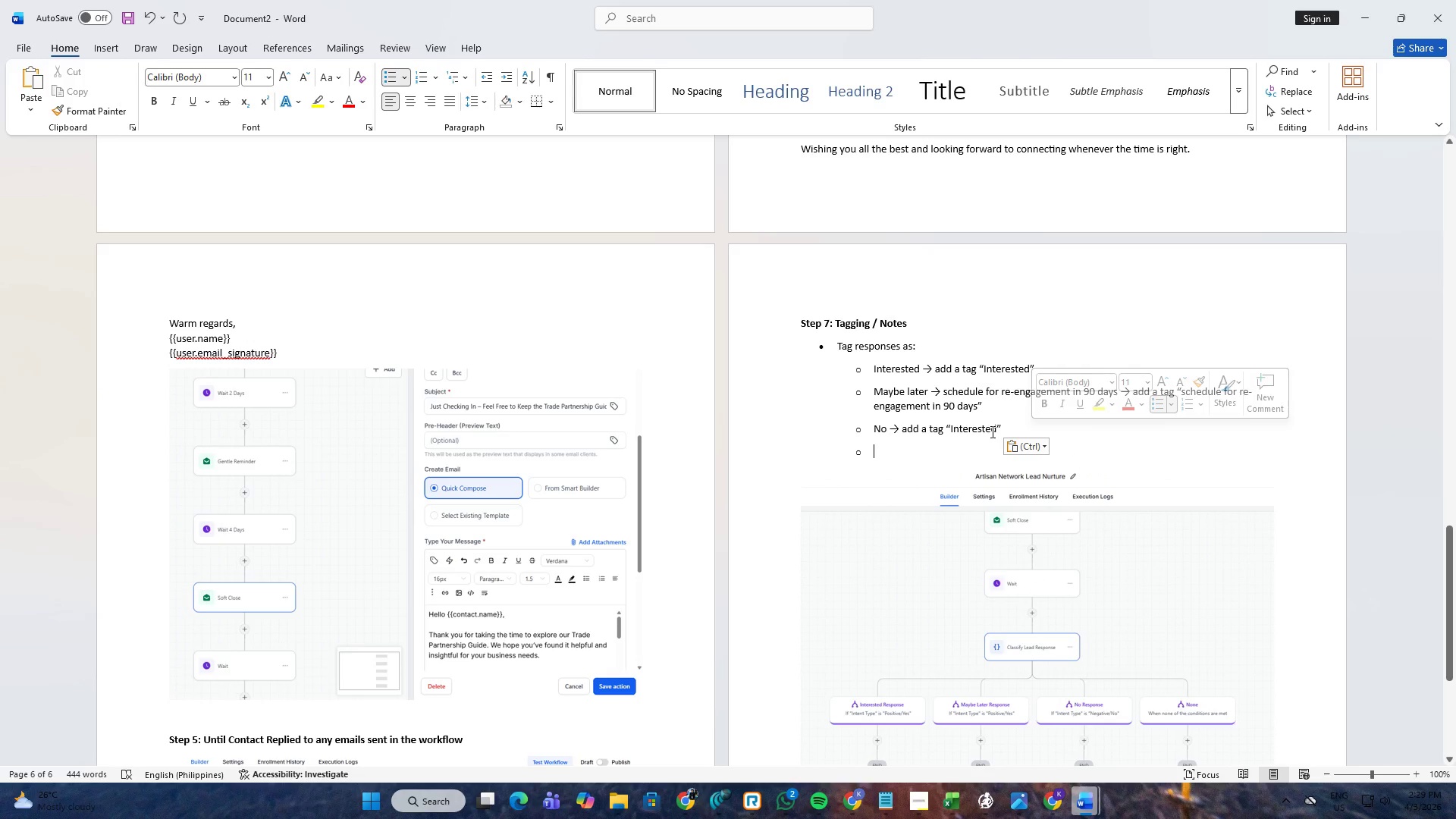 
key(Backspace)
 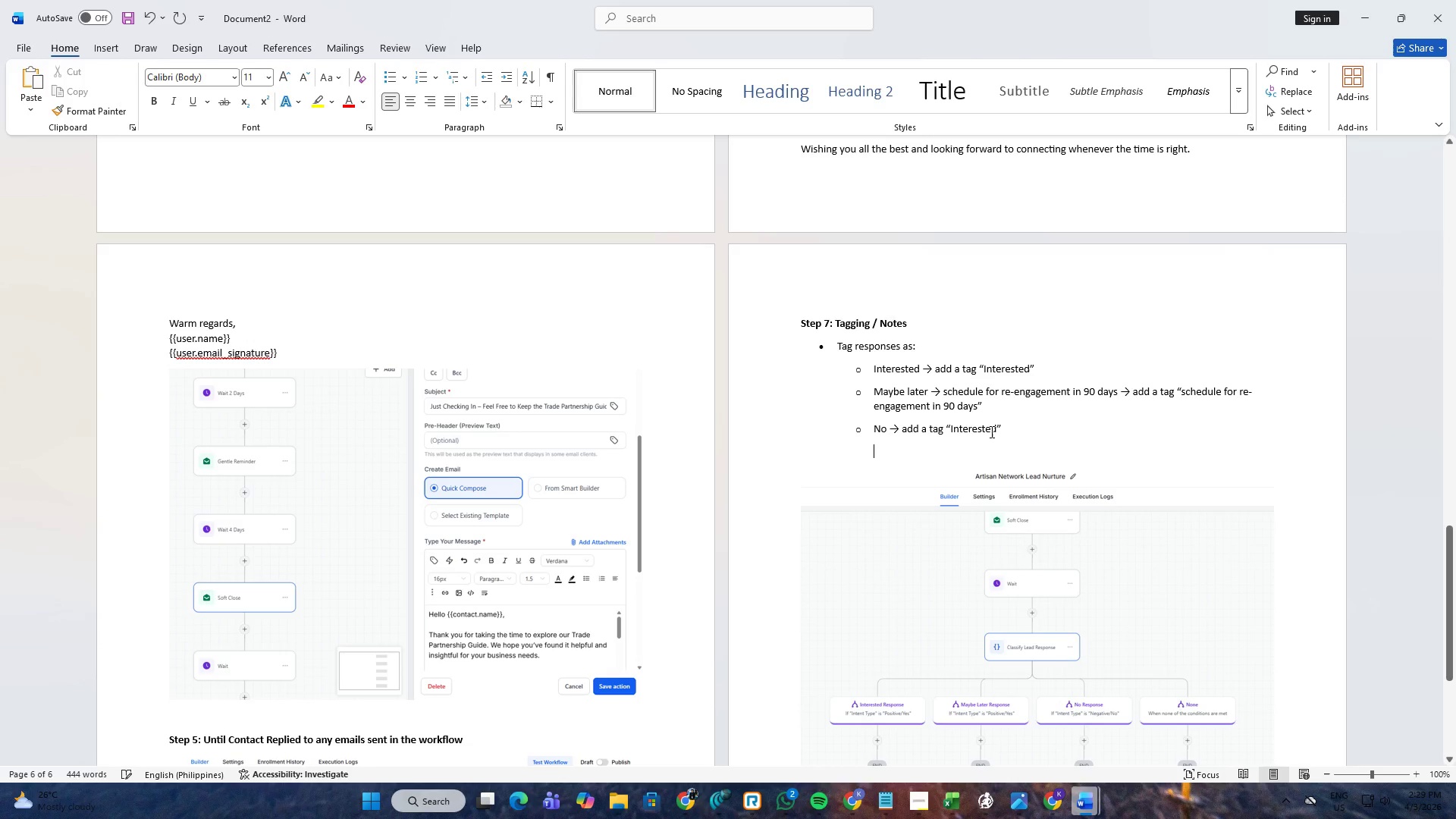 
key(Backspace)
 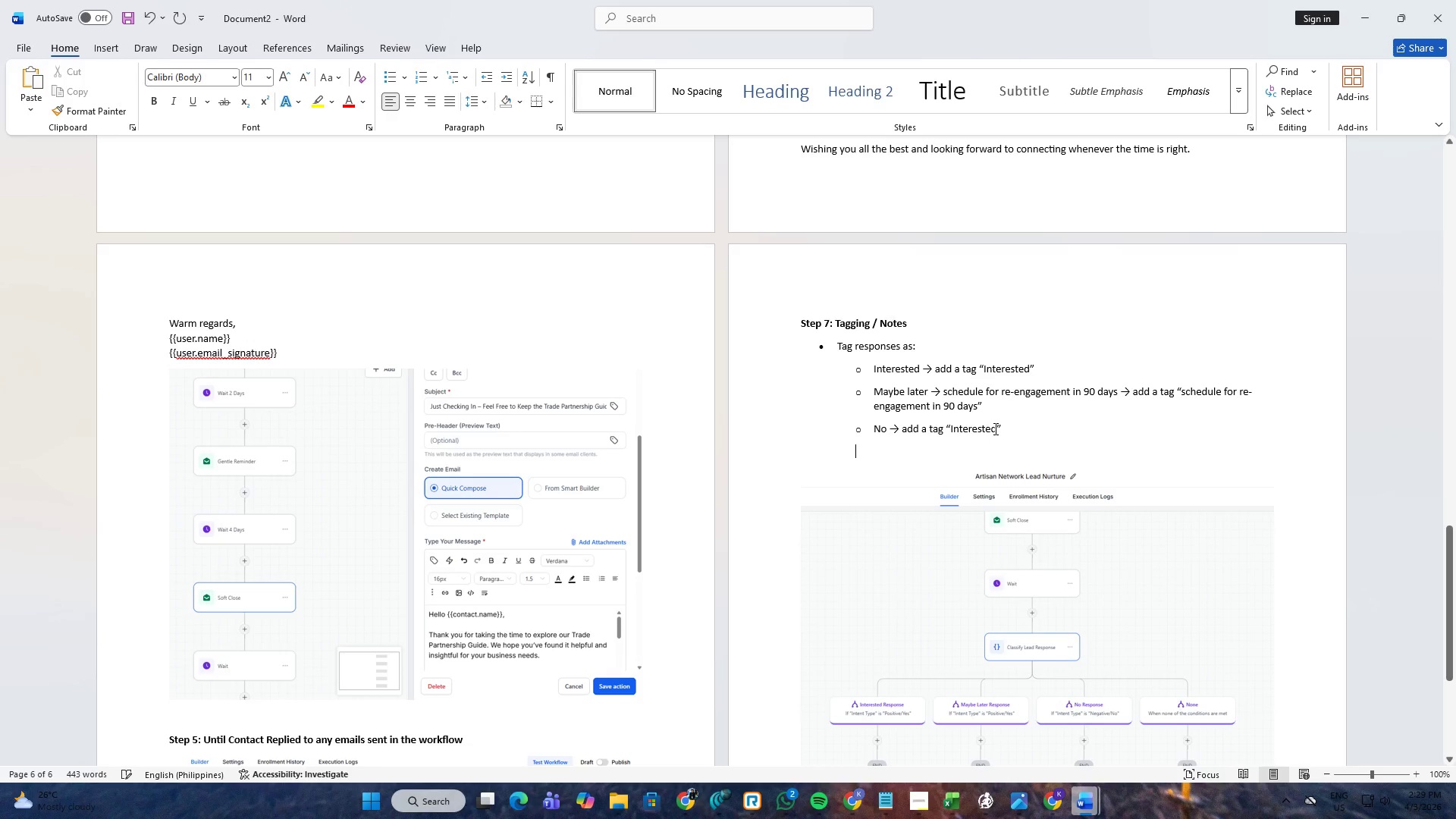 
key(Backspace)
 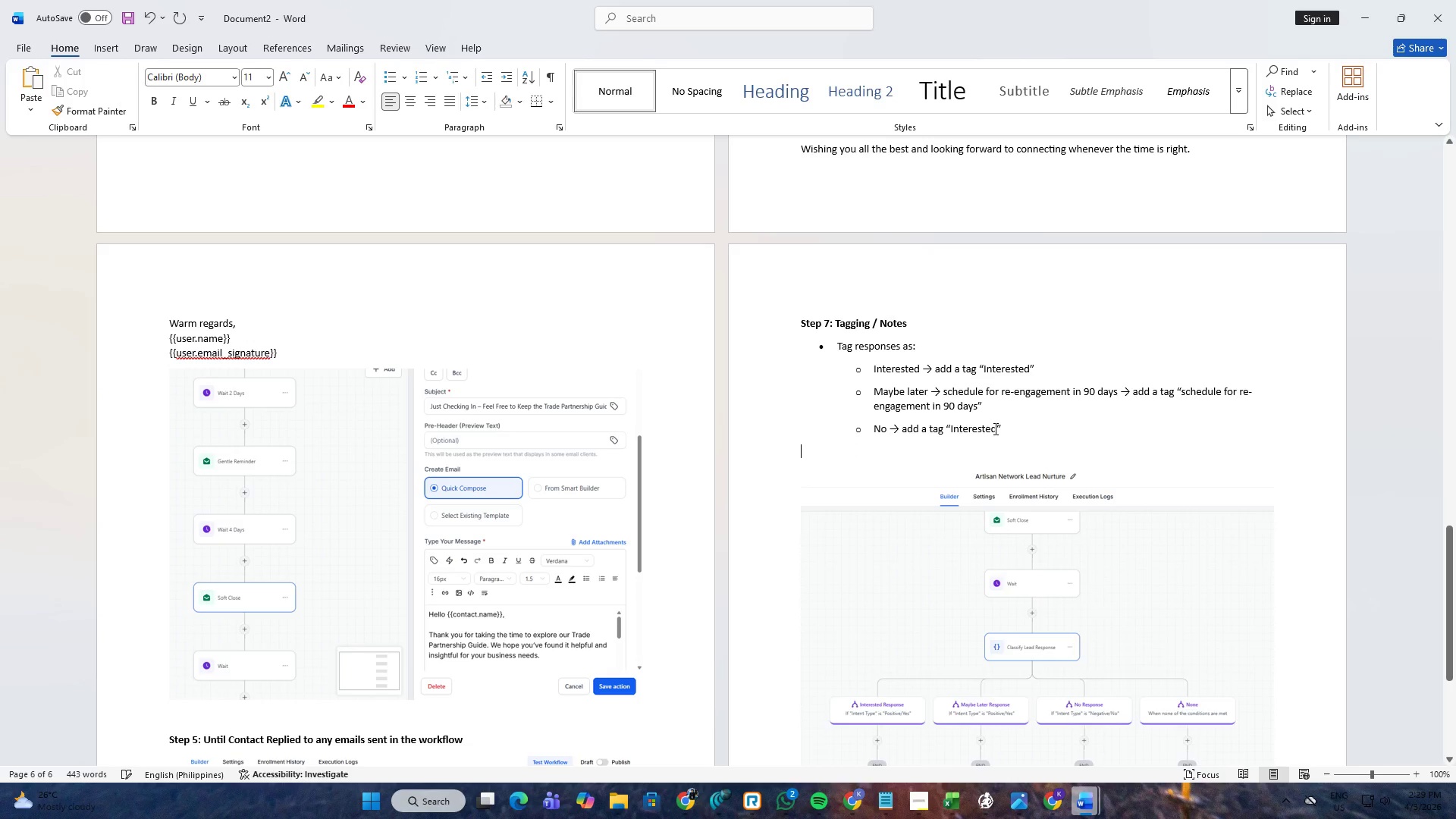 
key(Backspace)
 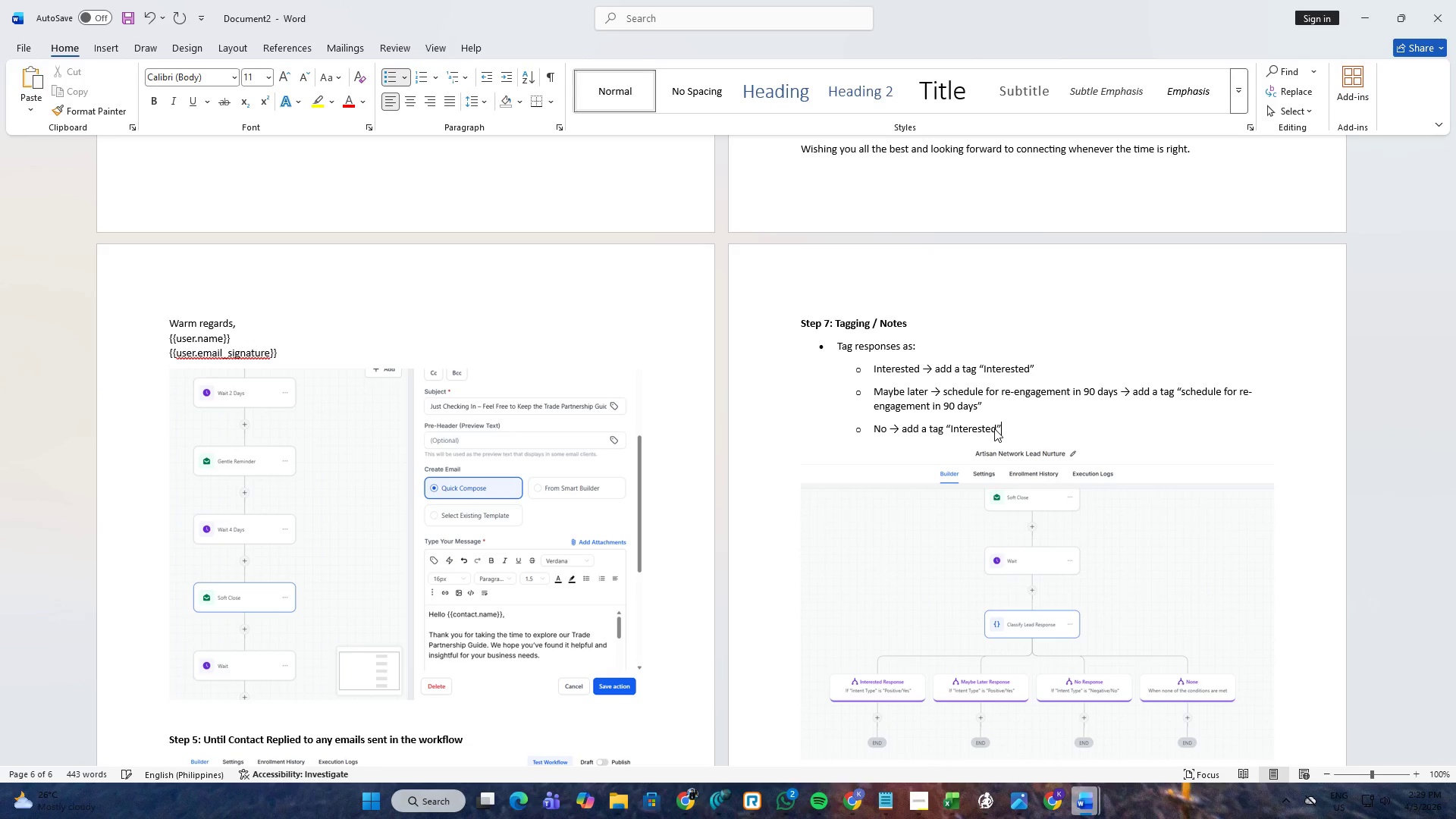 
left_click([994, 428])
 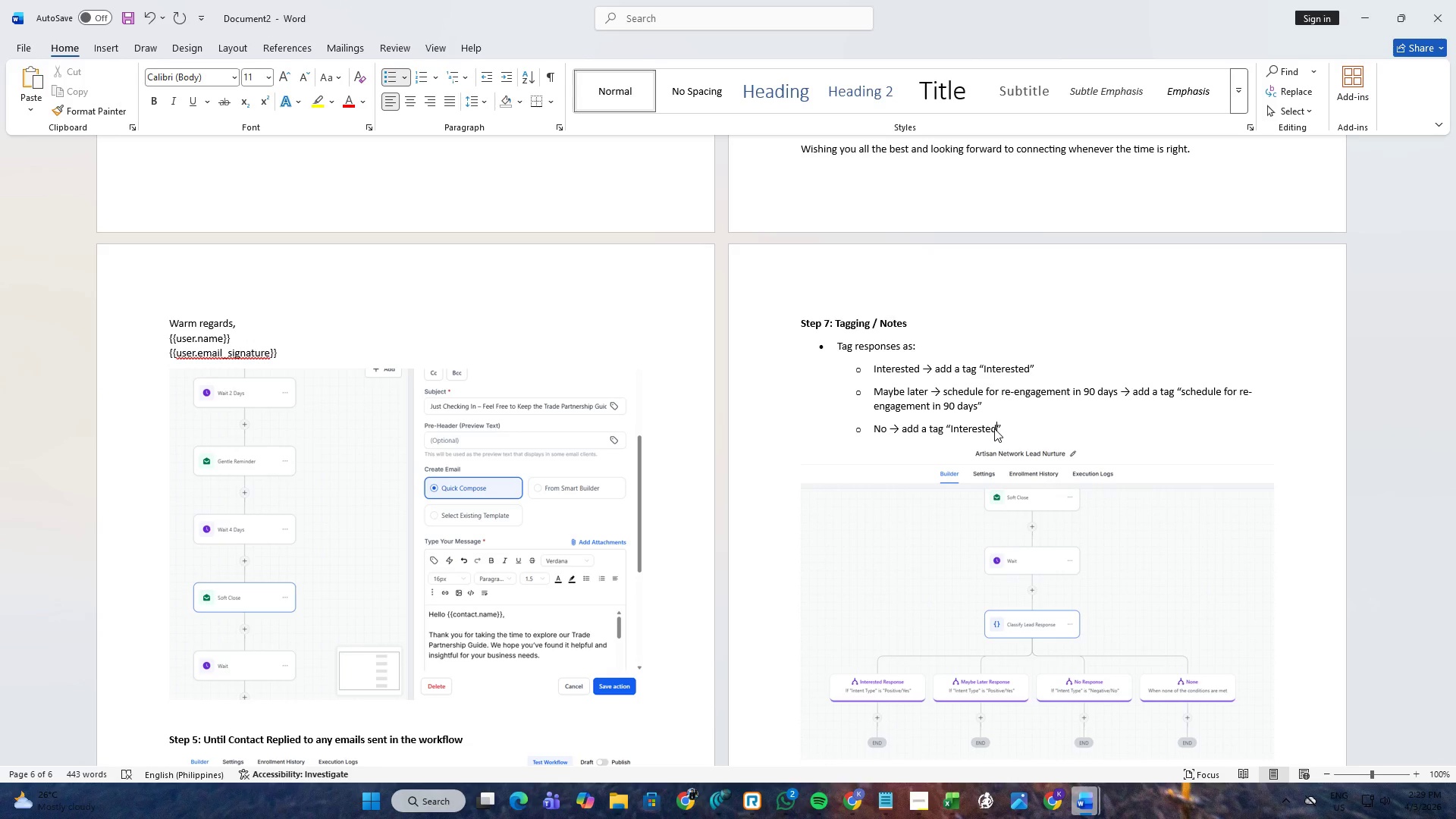 
left_click_drag(start_coordinate=[994, 428], to_coordinate=[972, 425])
 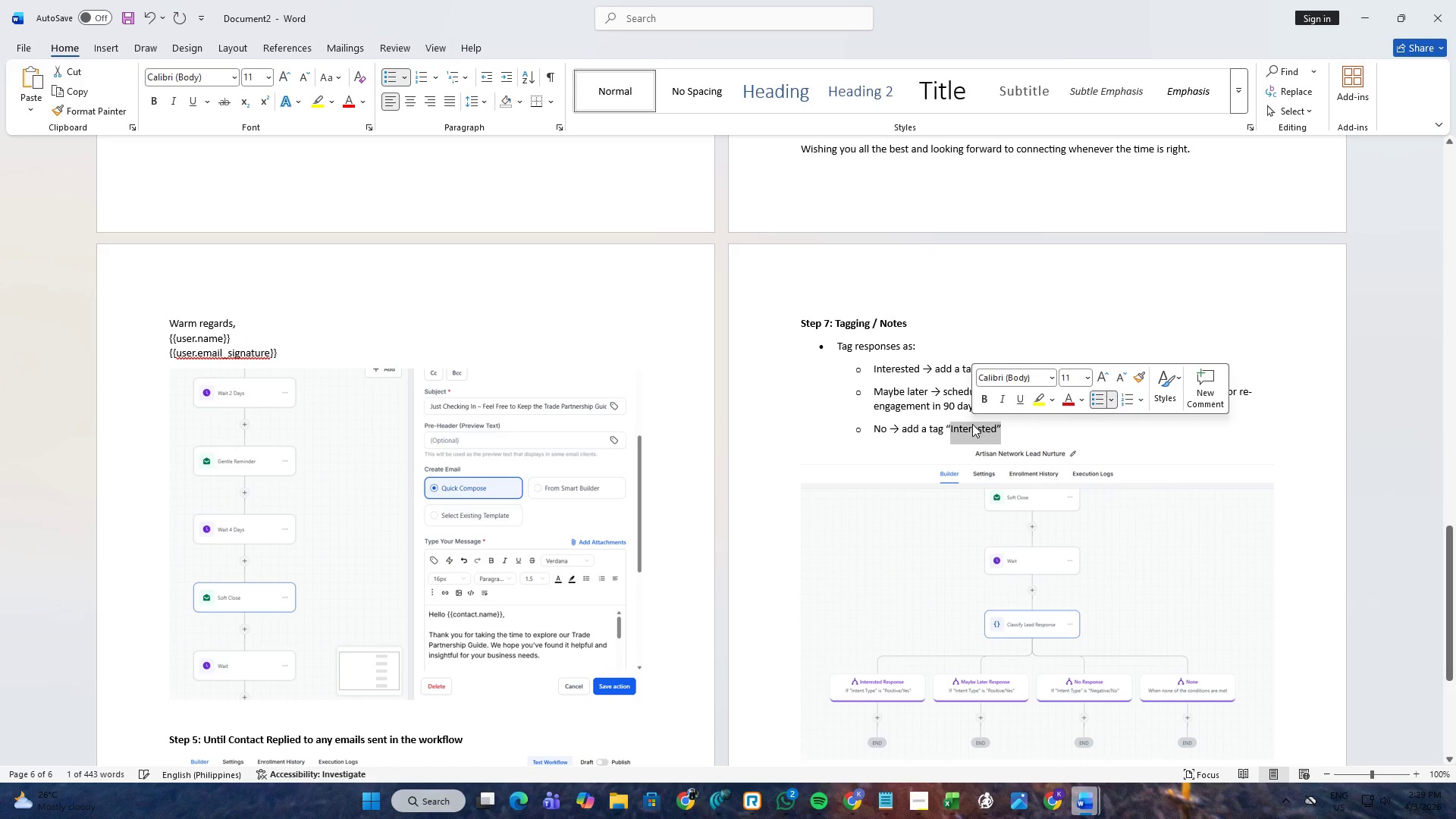 
type(No re)
key(Backspace)
key(Backspace)
type(Respond")
 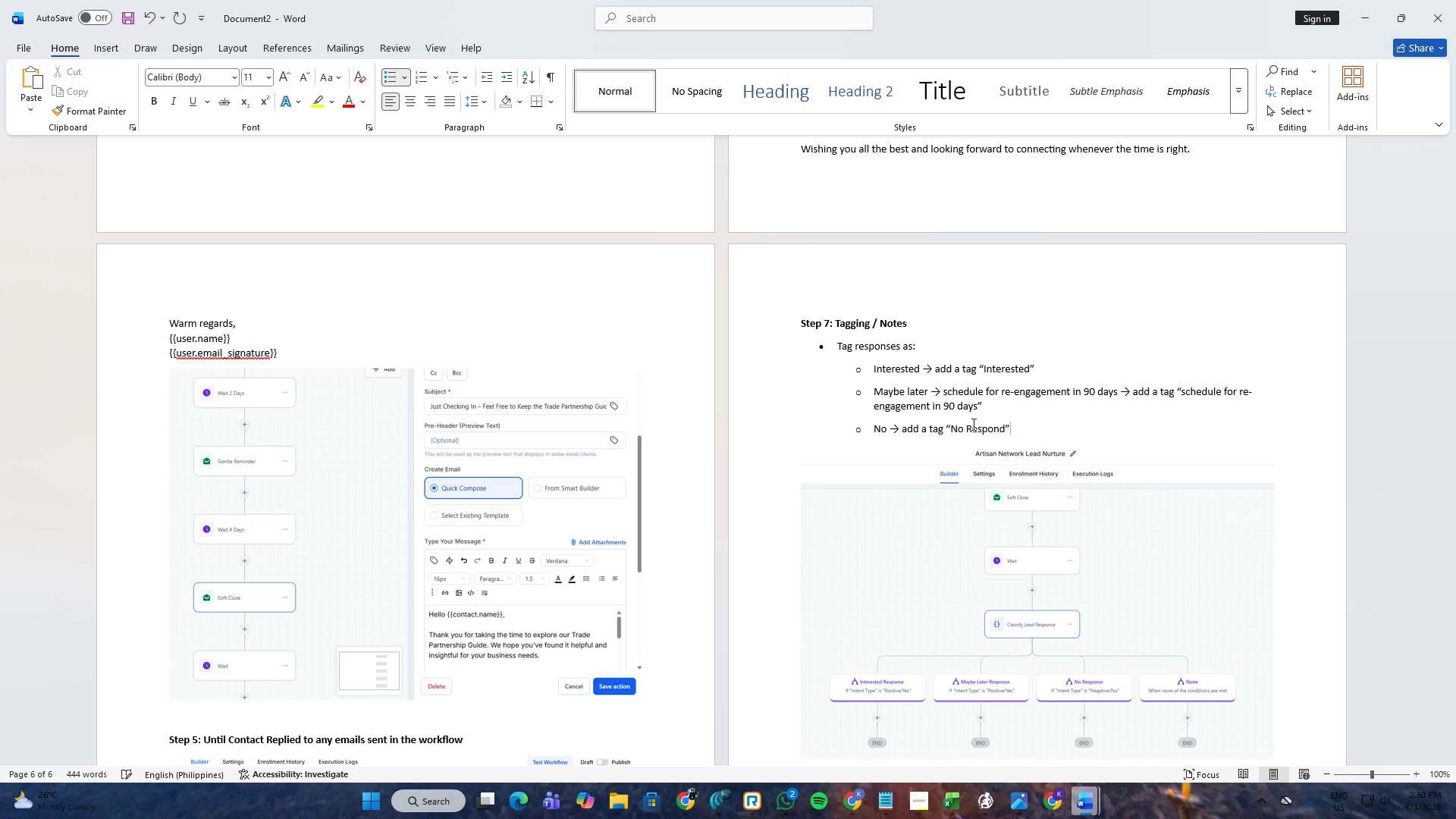 
left_click([956, 444])
 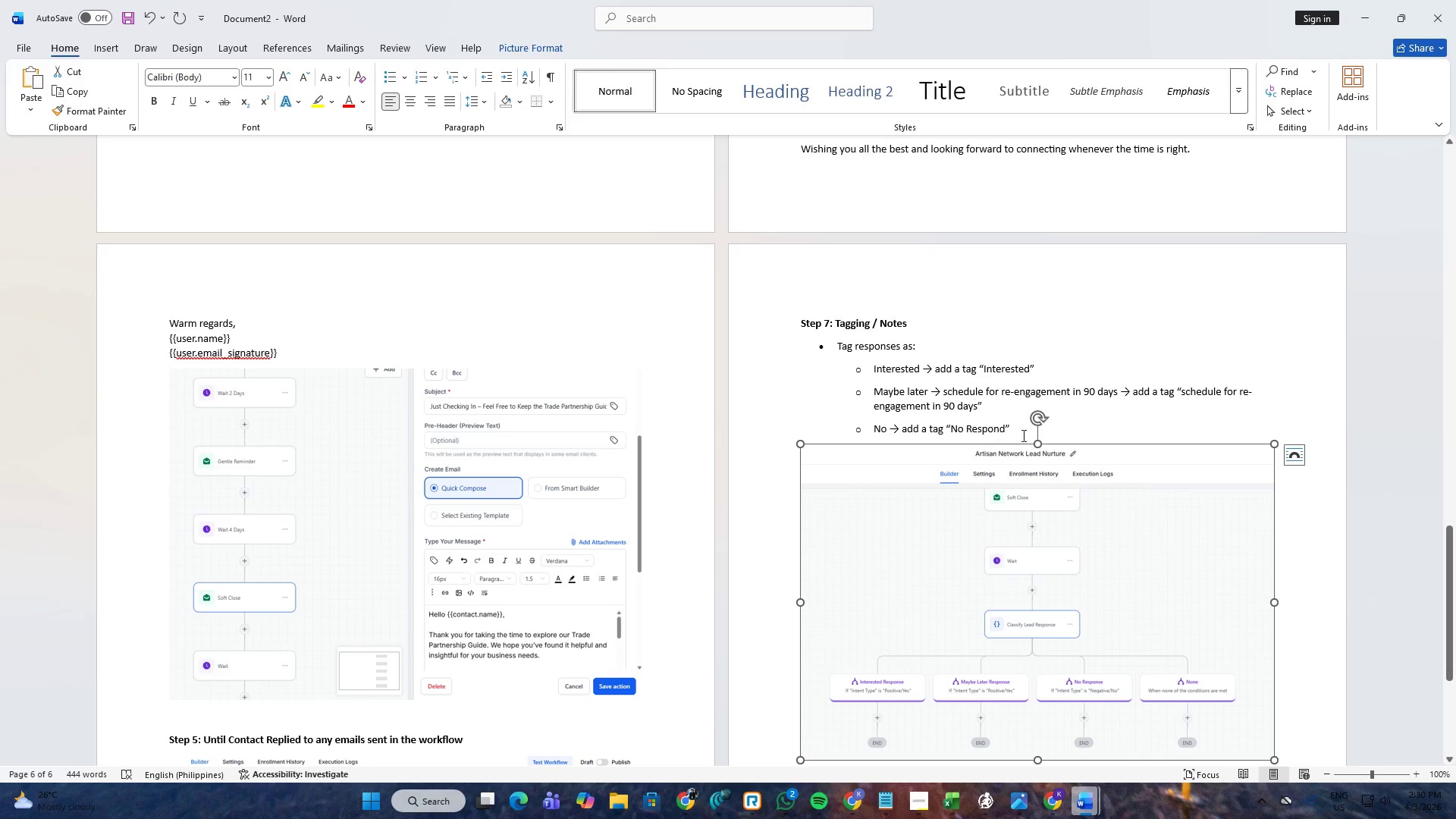 
left_click([1083, 419])
 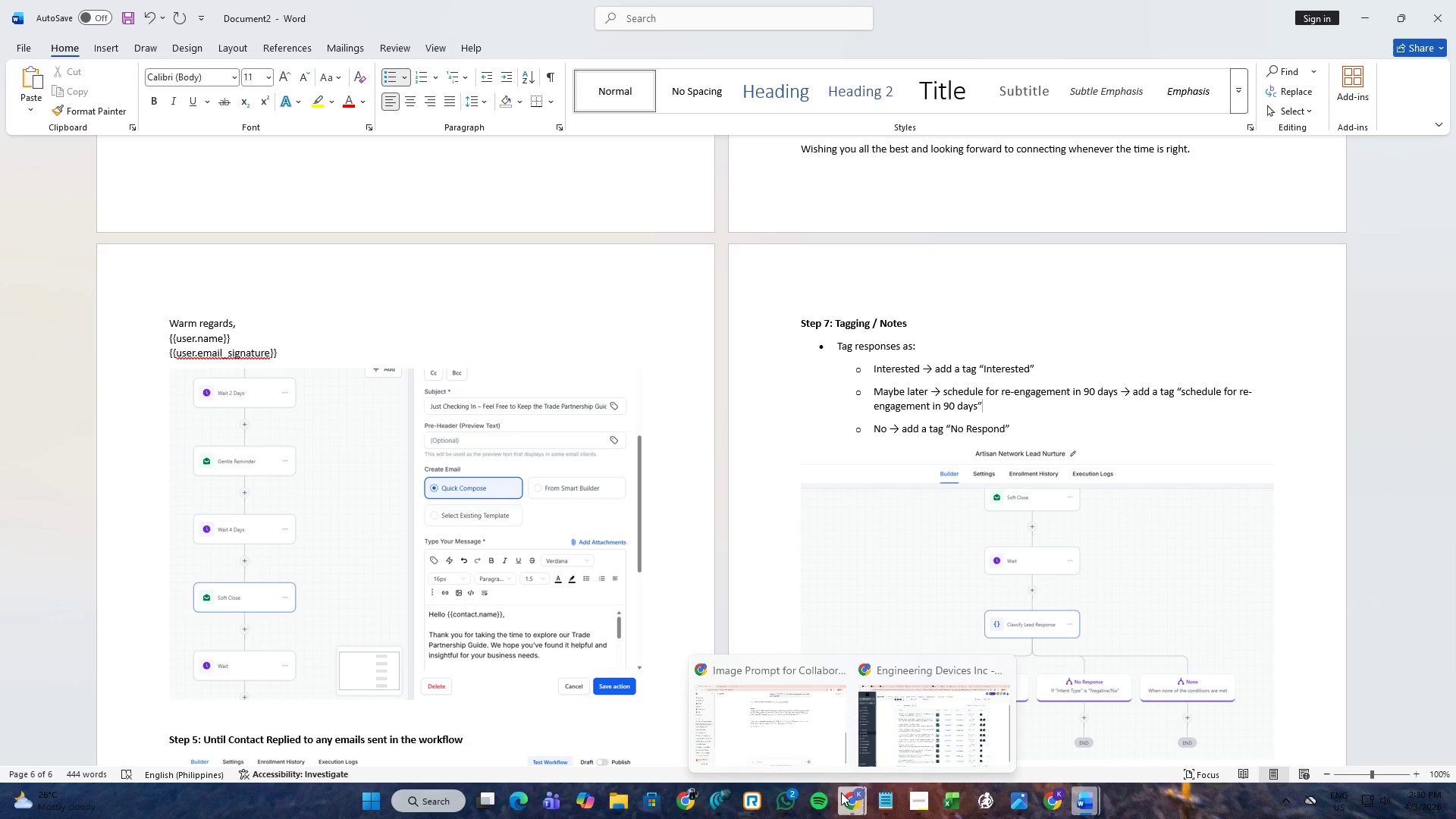 
double_click([794, 799])
 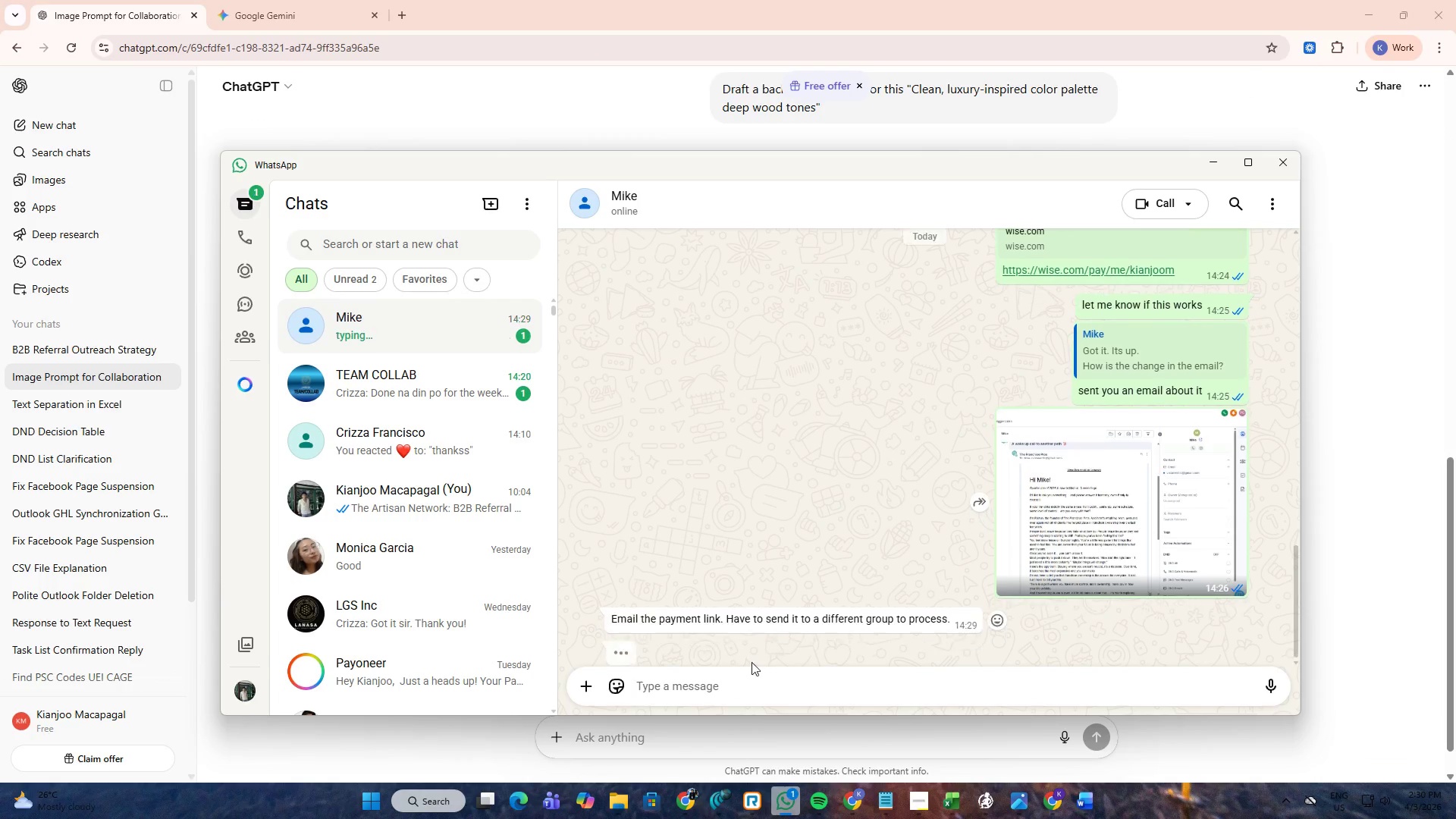 
left_click([748, 686])
 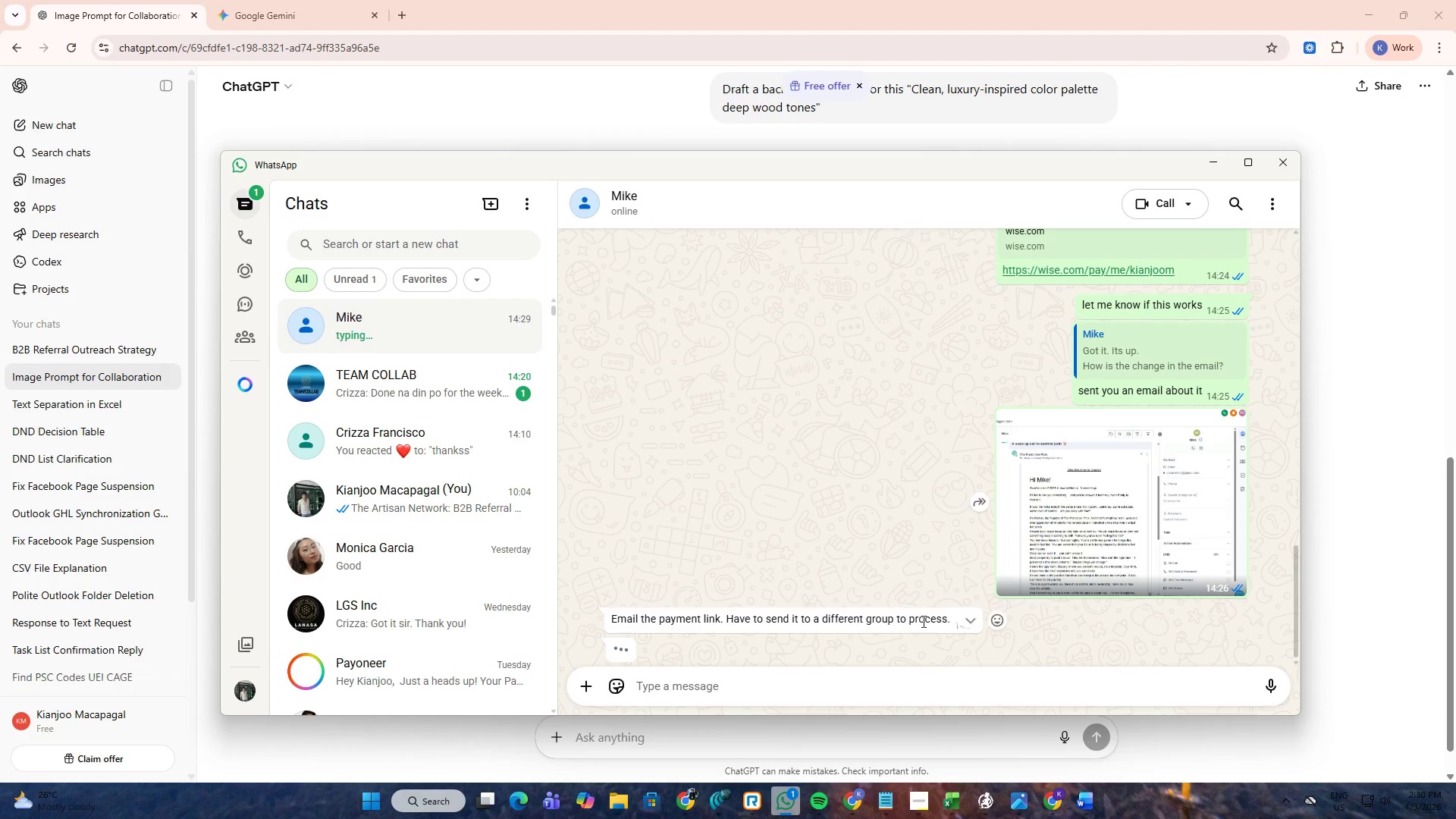 
mouse_move([873, 553])
 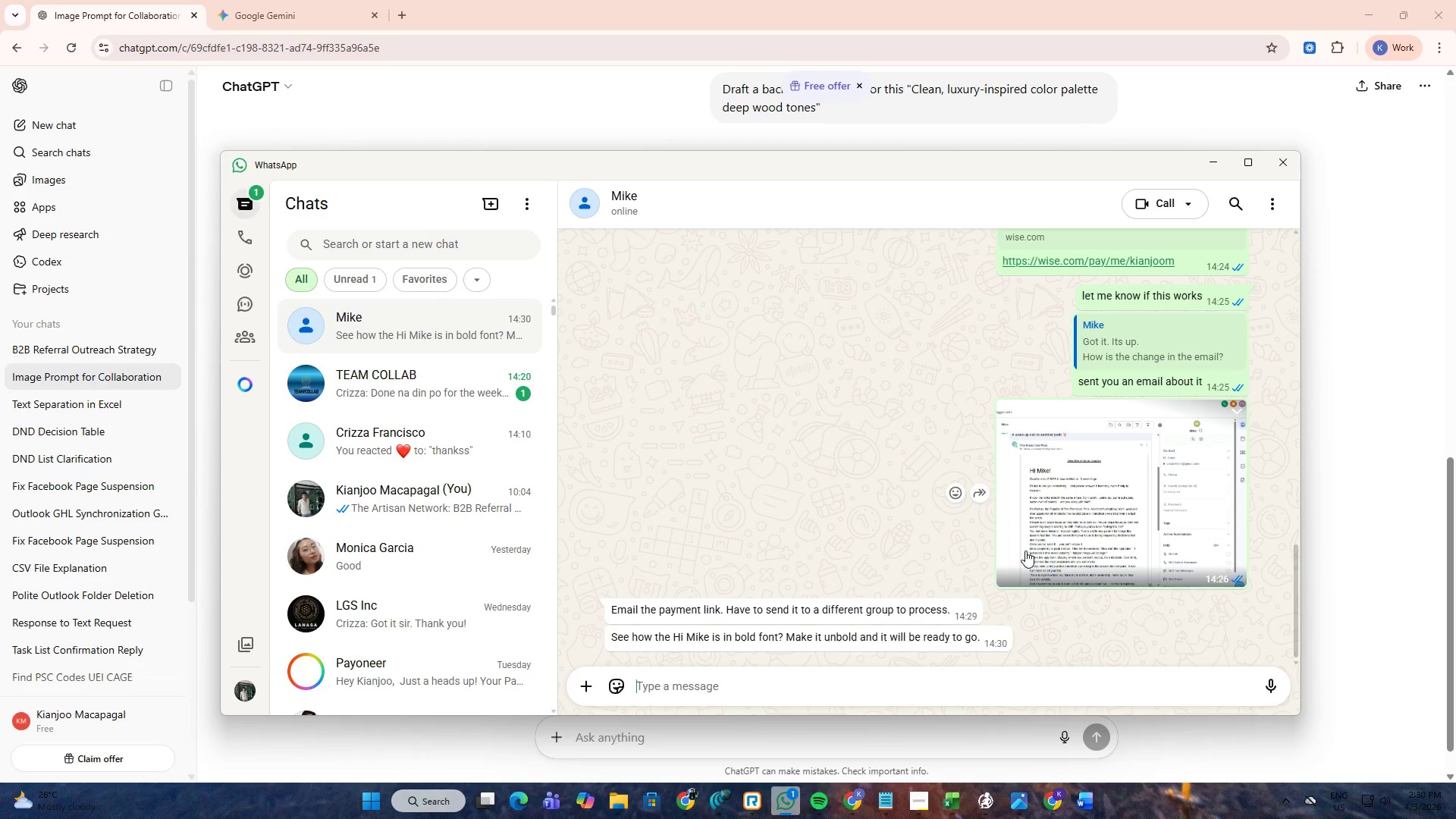 
key(Alt+AltLeft)
 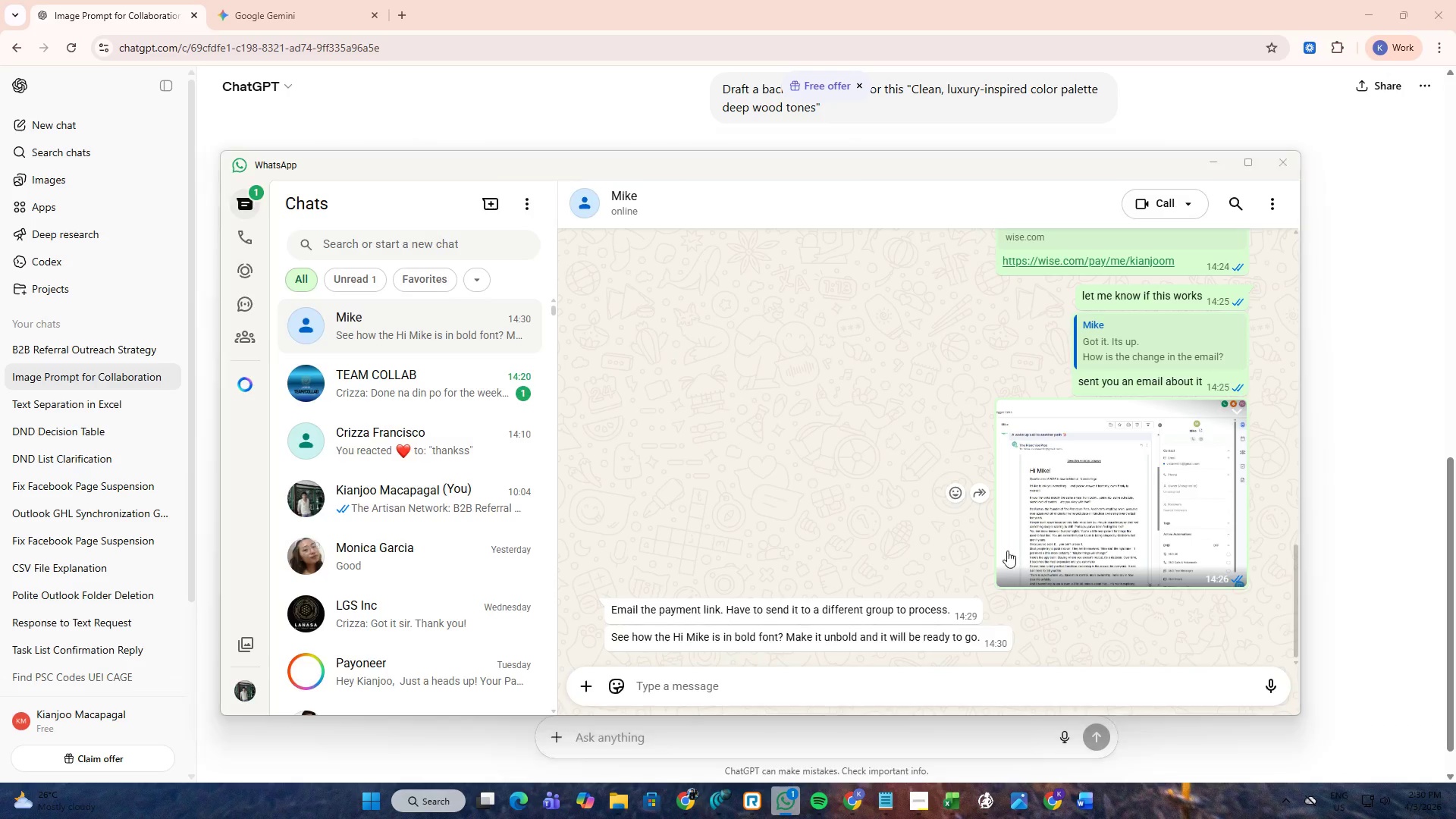 
key(Alt+Tab)
 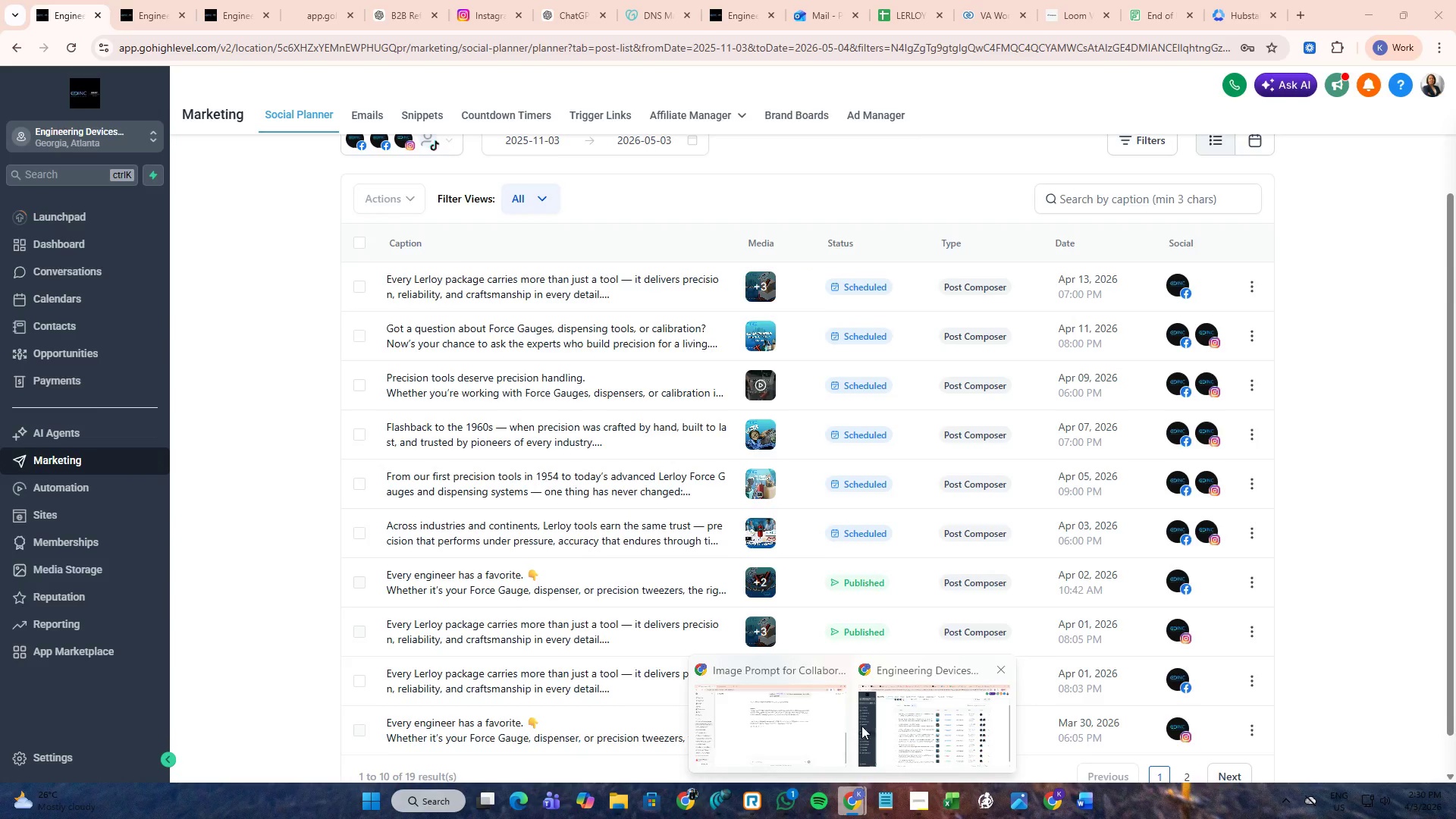 
left_click([888, 719])
 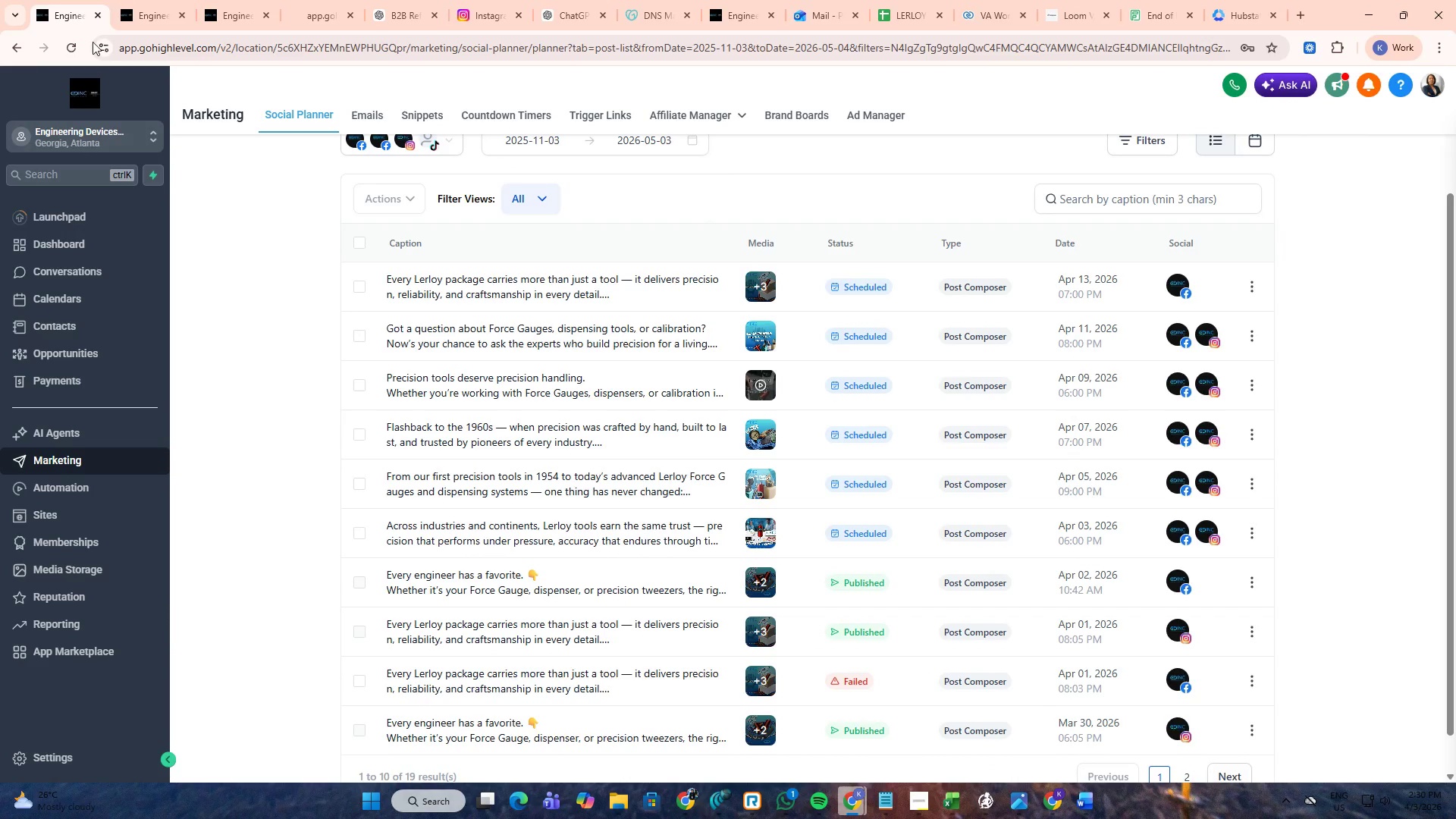 
left_click([168, 0])
 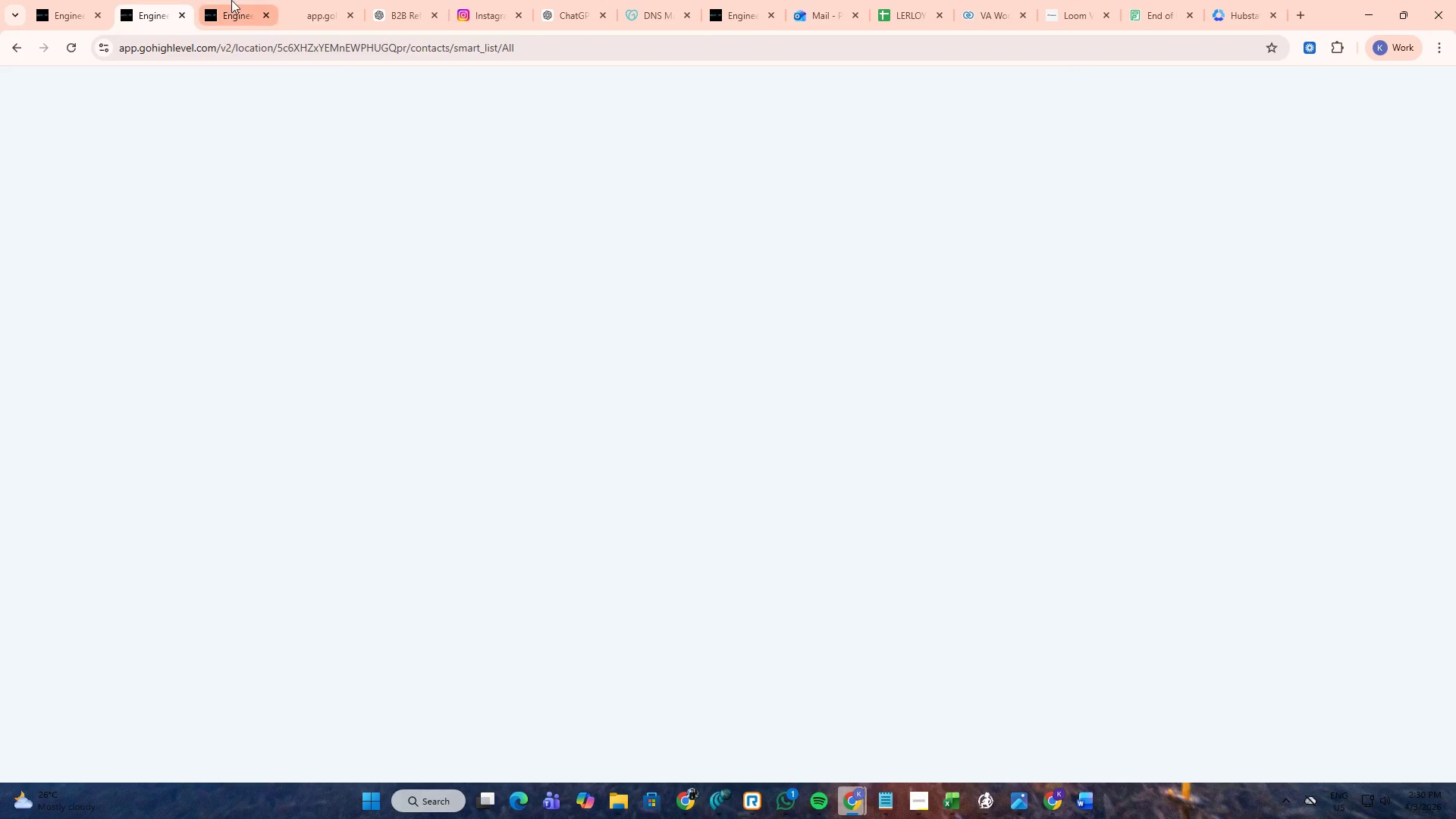 
left_click([232, 0])
 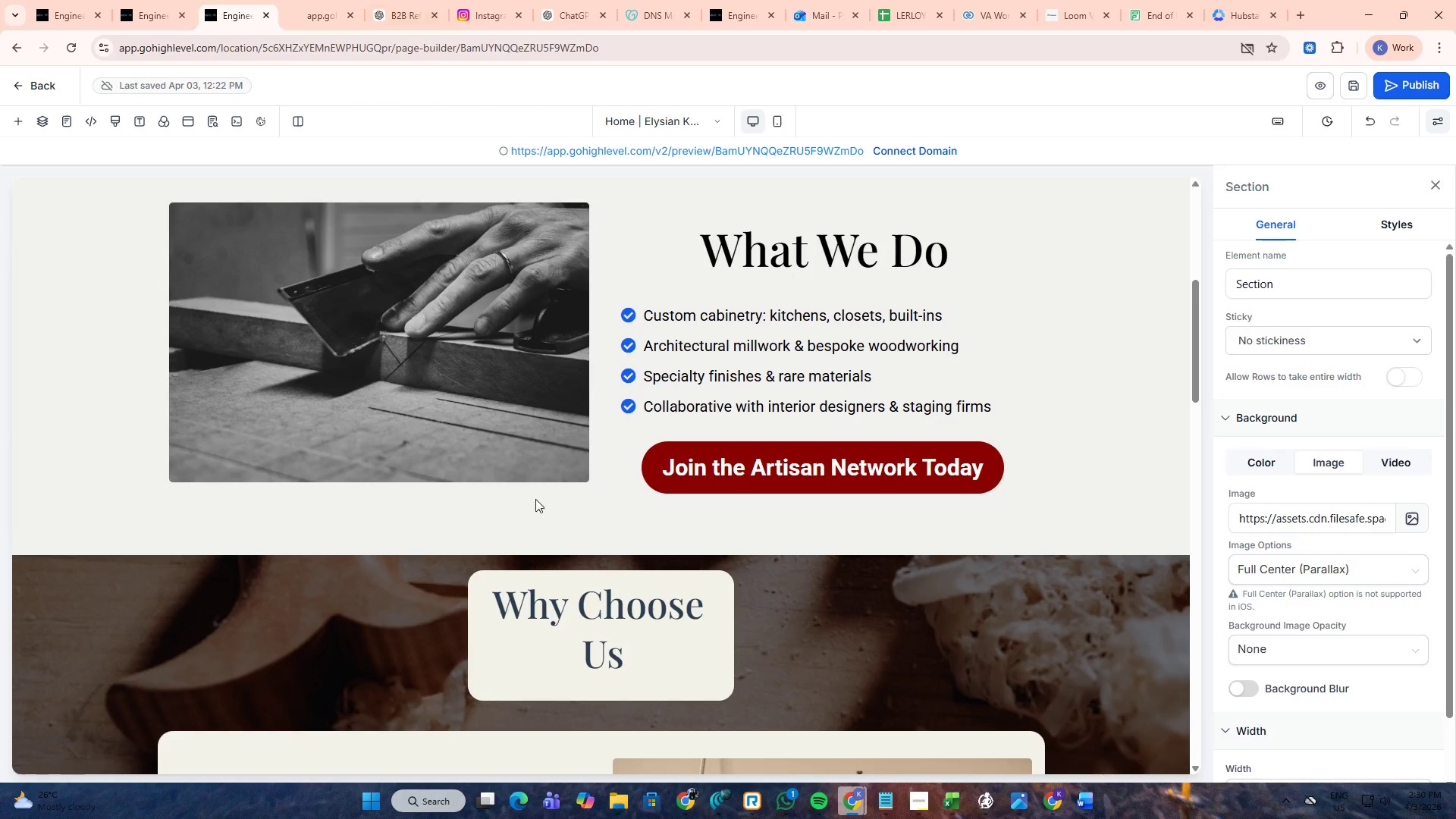 
left_click([686, 789])
 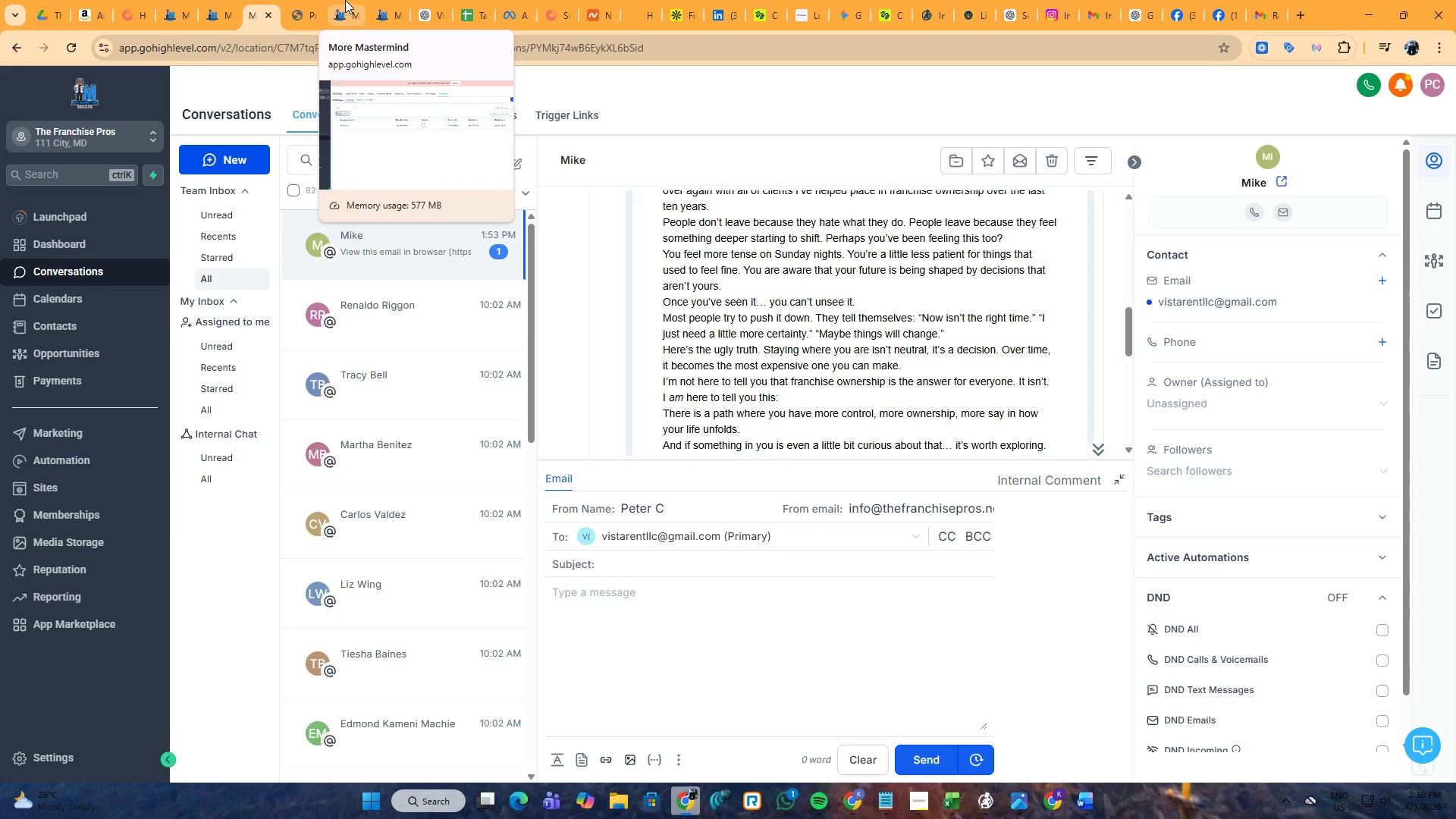 
scroll: coordinate [672, 281], scroll_direction: up, amount: 3.0
 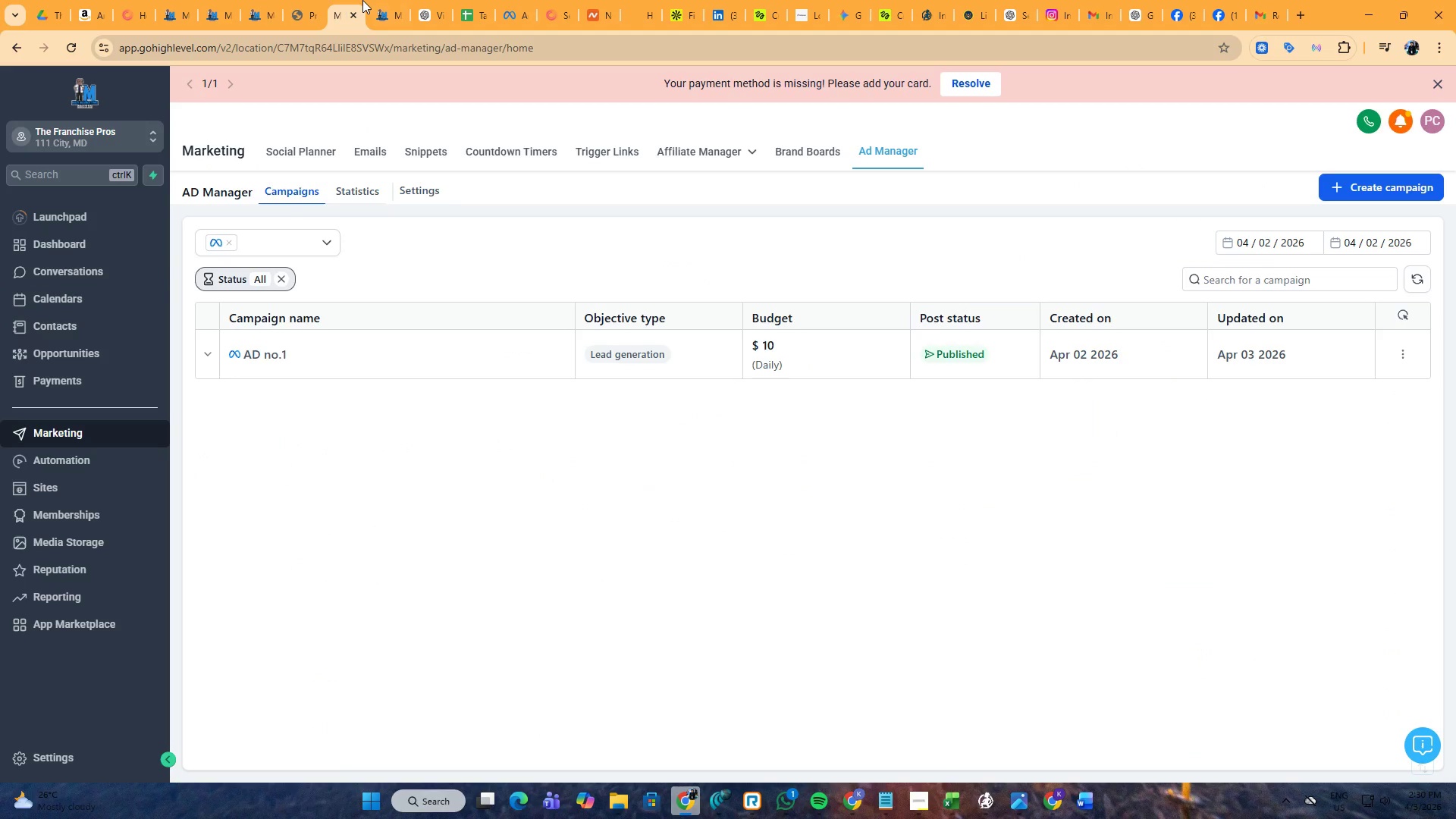 
double_click([384, 0])
 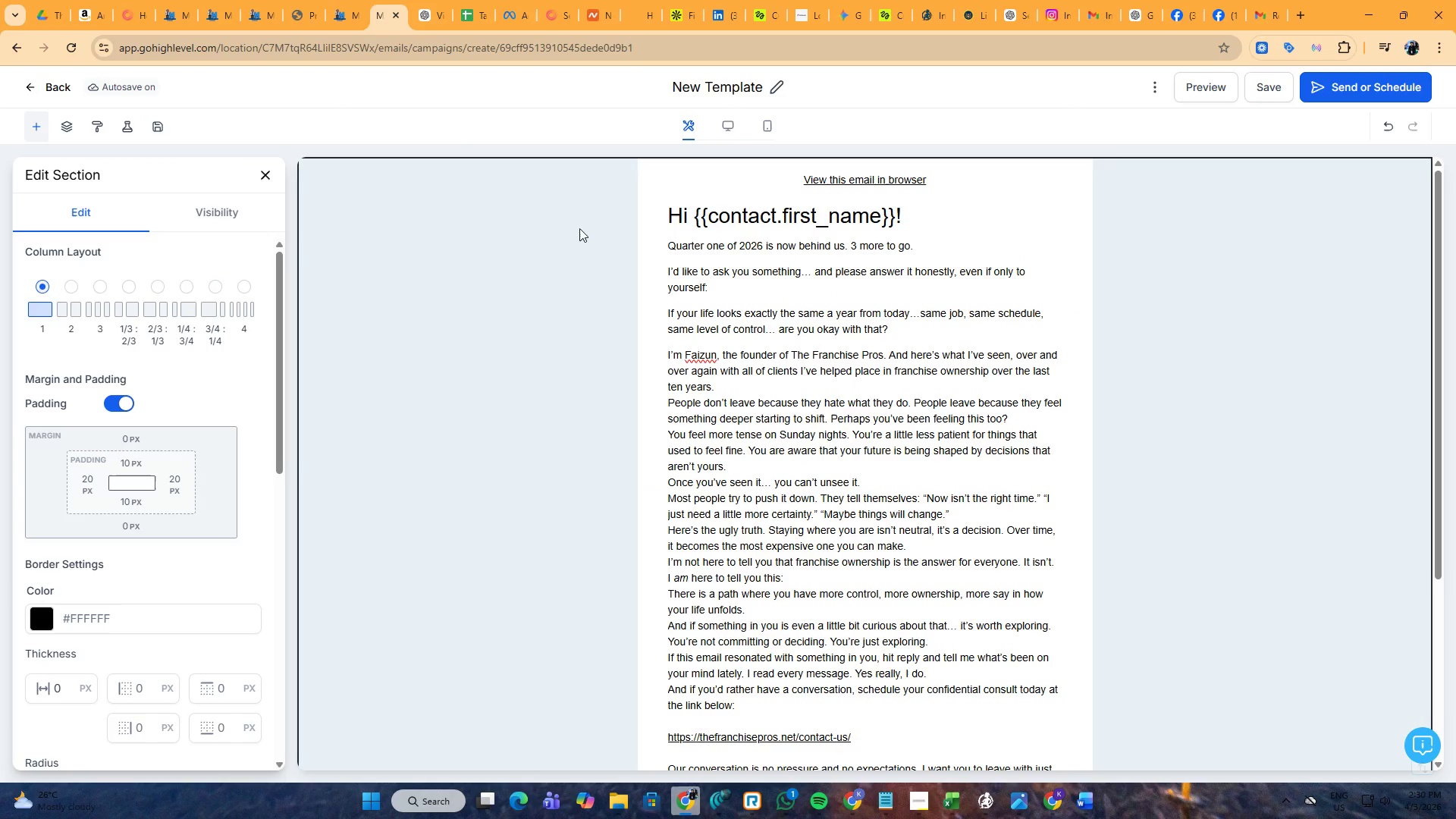 
scroll: coordinate [603, 248], scroll_direction: up, amount: 3.0
 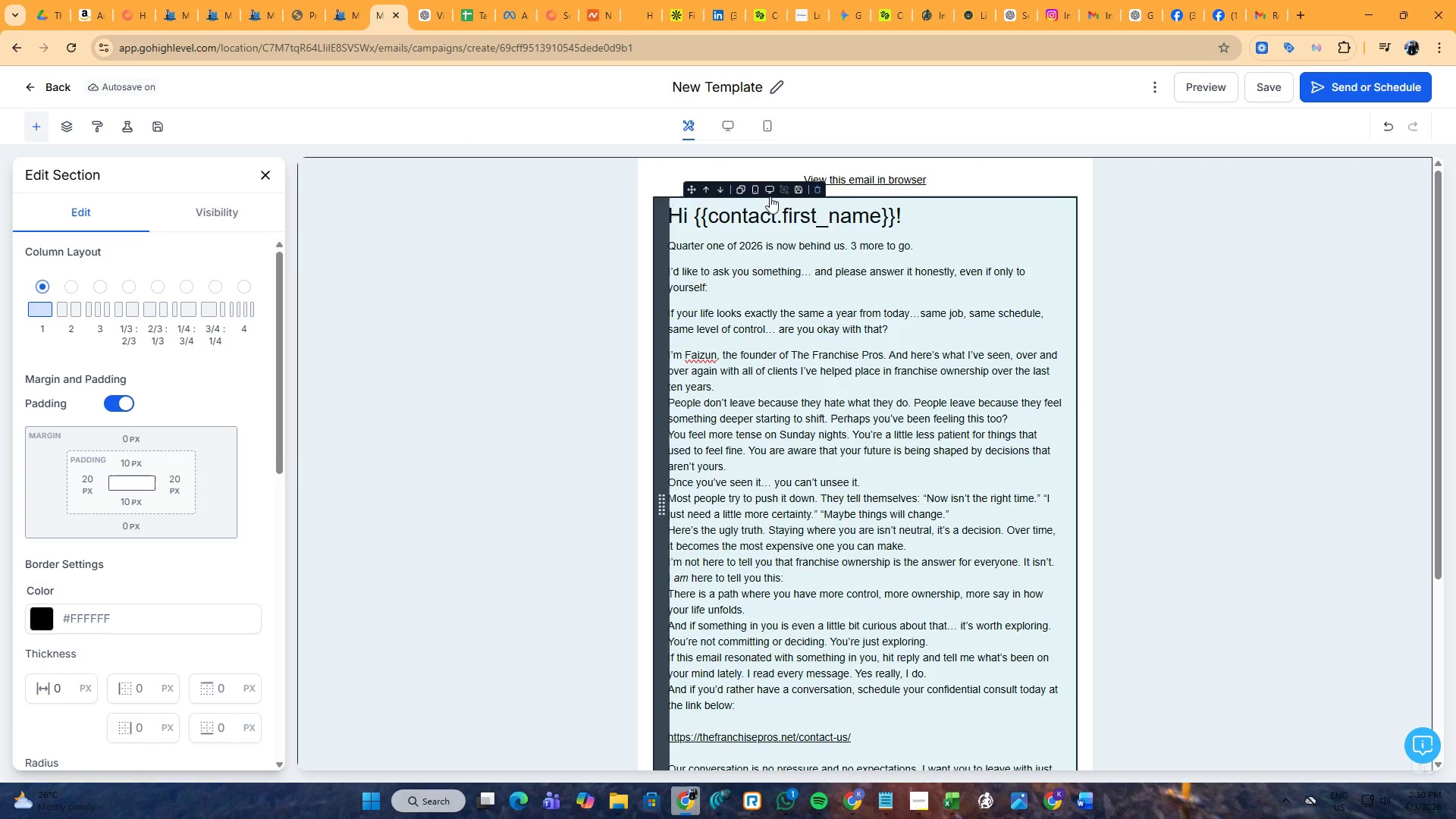 
left_click([764, 215])
 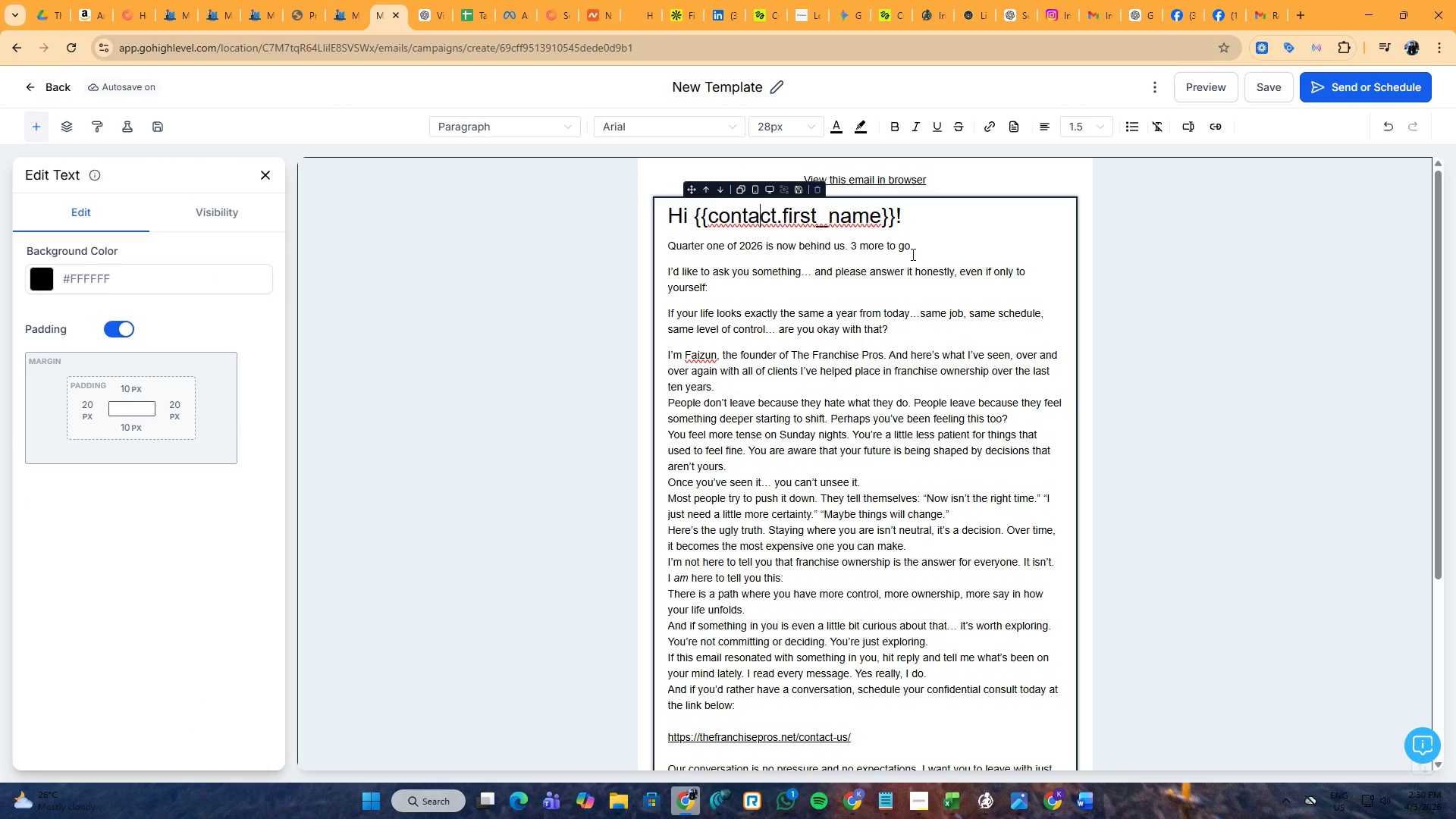 
left_click([777, 803])
 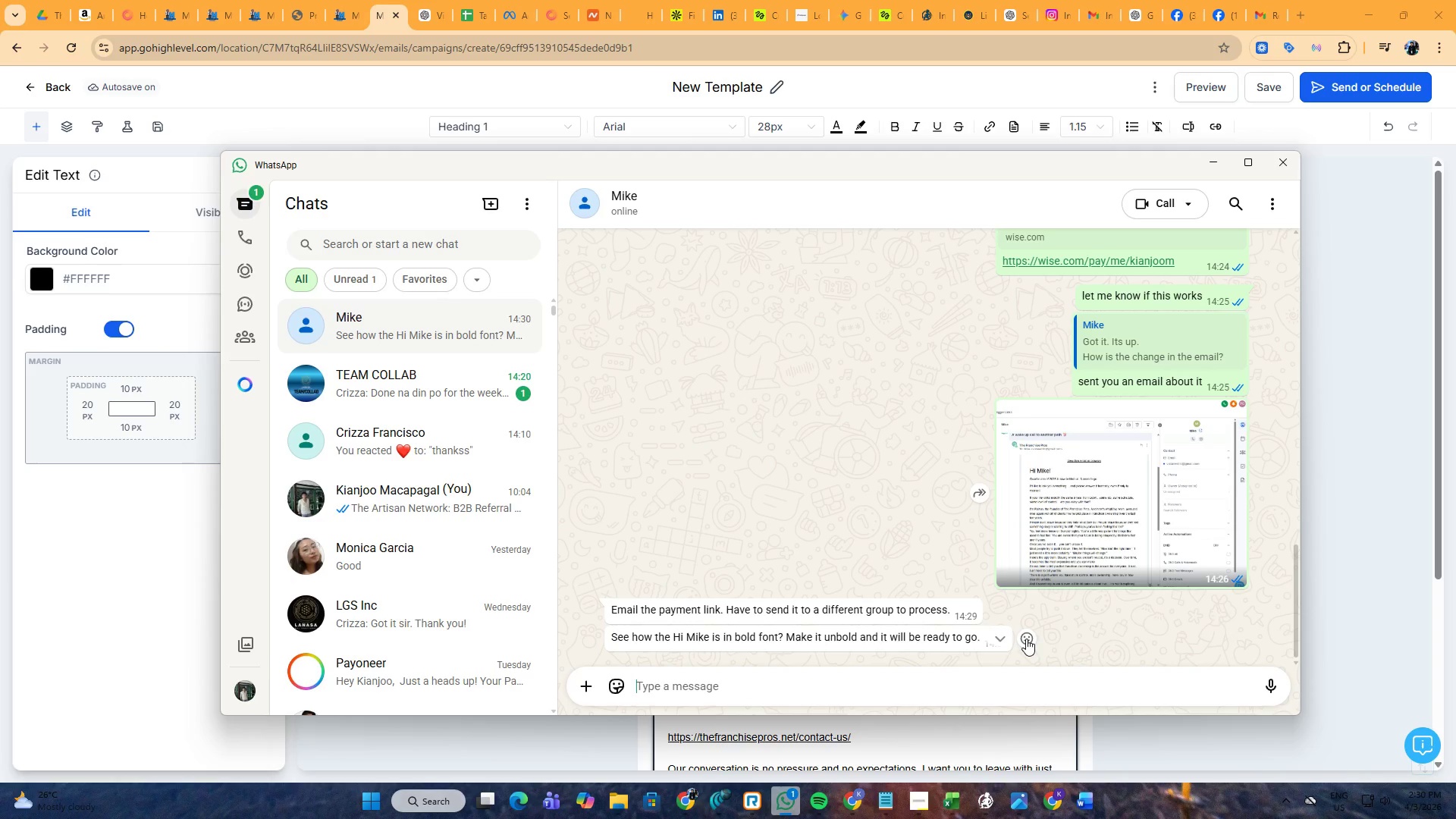 
wait(13.86)
 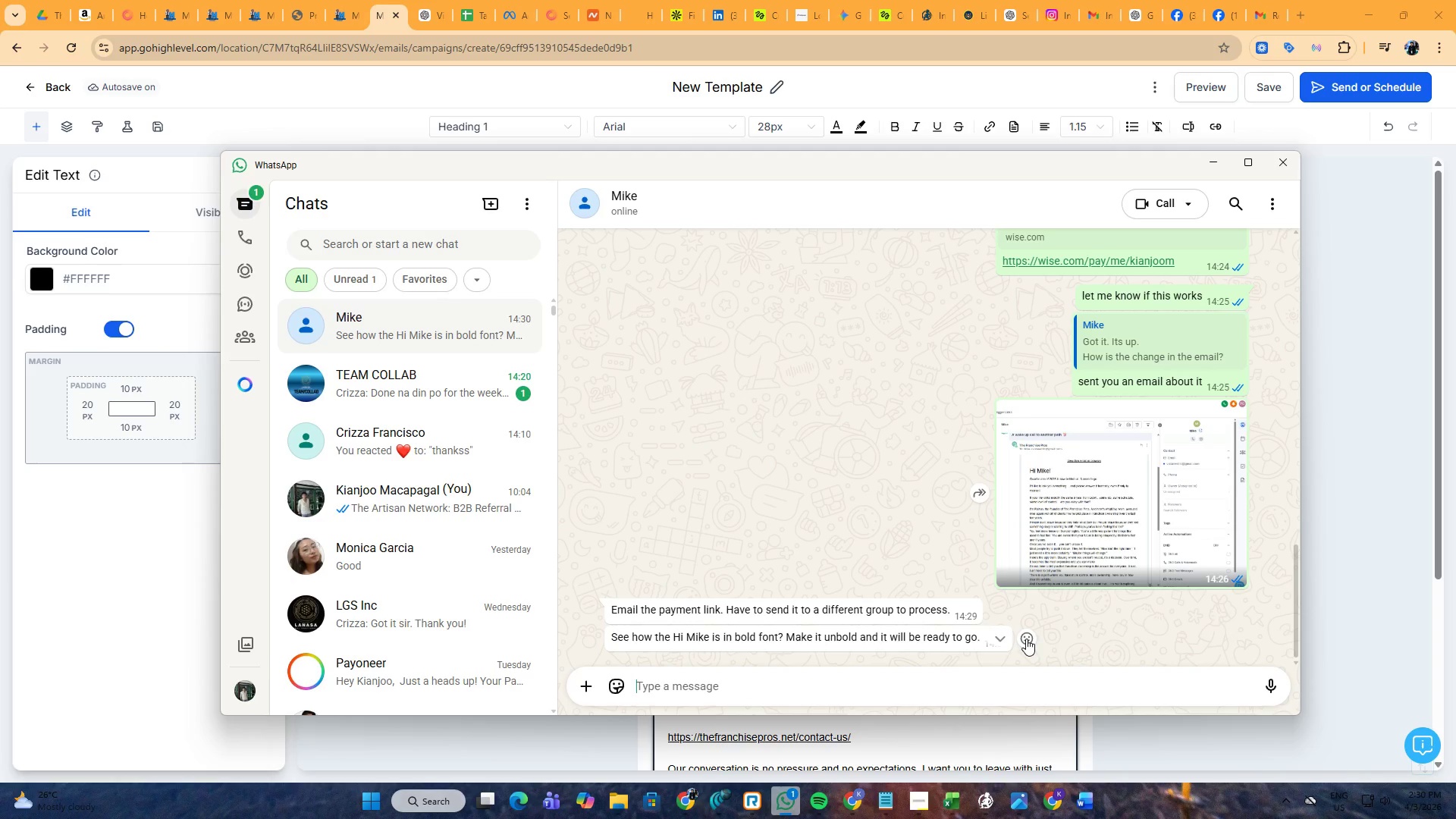 
key(Alt+AltLeft)
 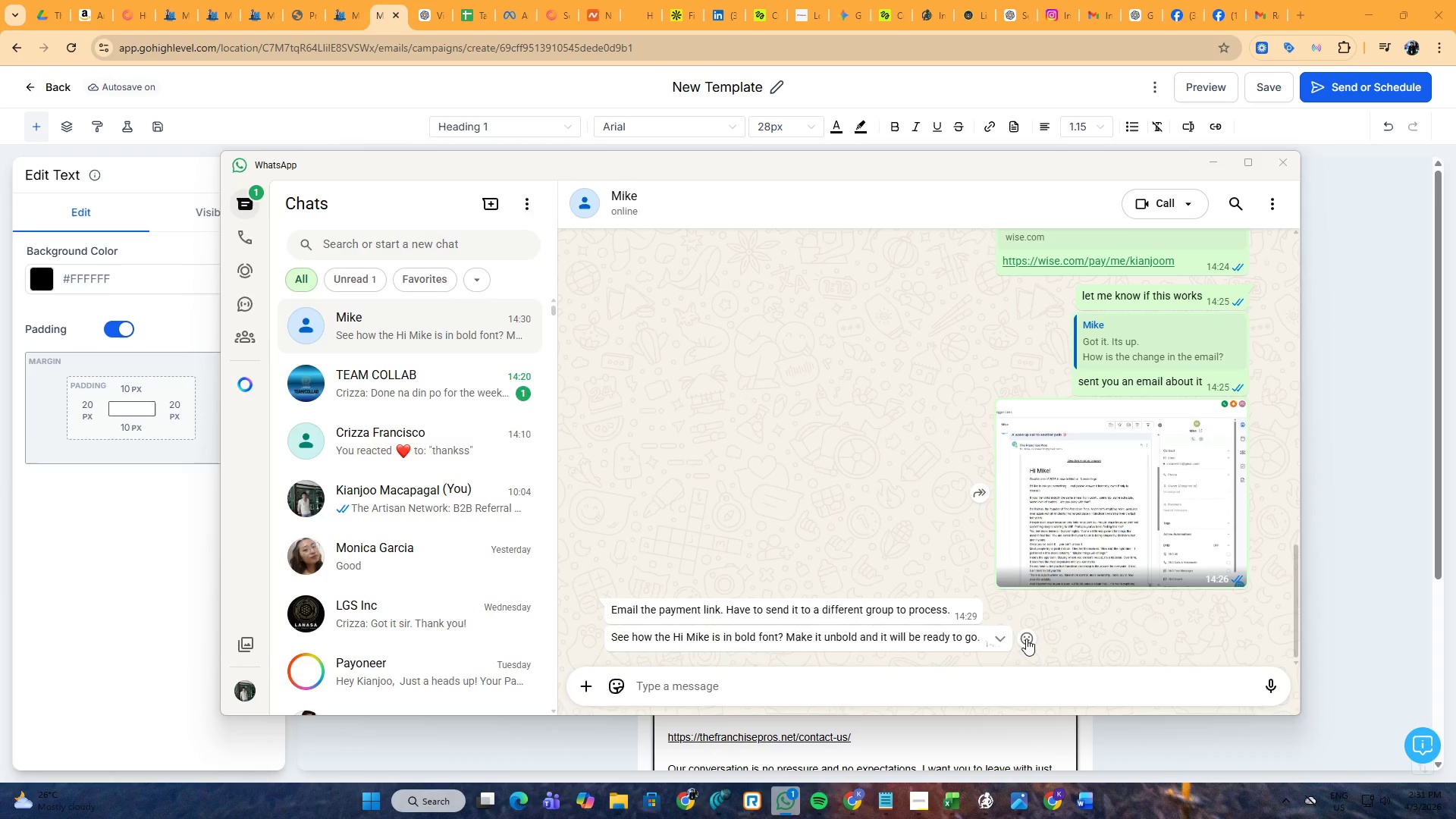 
key(Alt+Tab)
 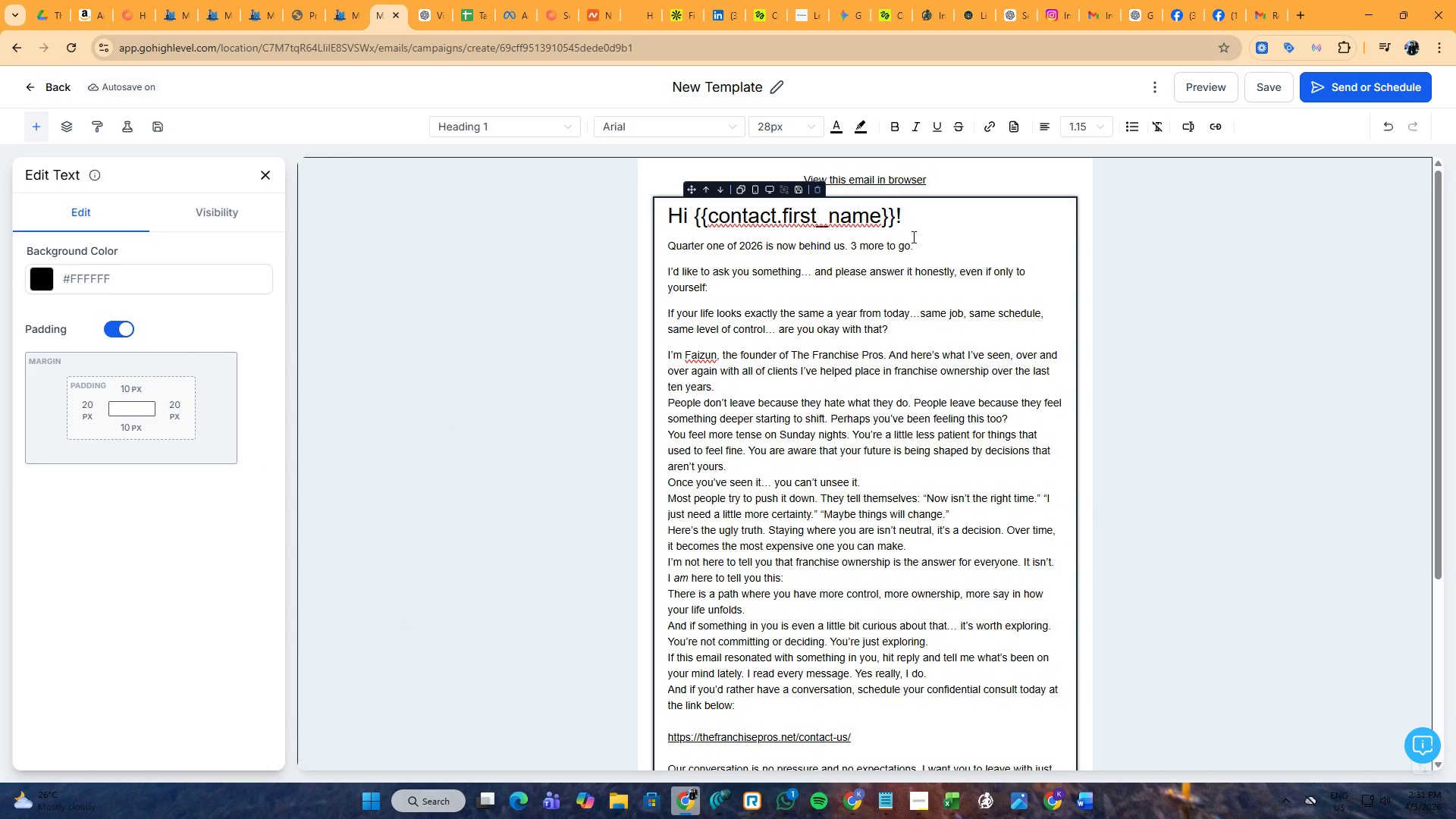 
left_click_drag(start_coordinate=[914, 216], to_coordinate=[661, 218])
 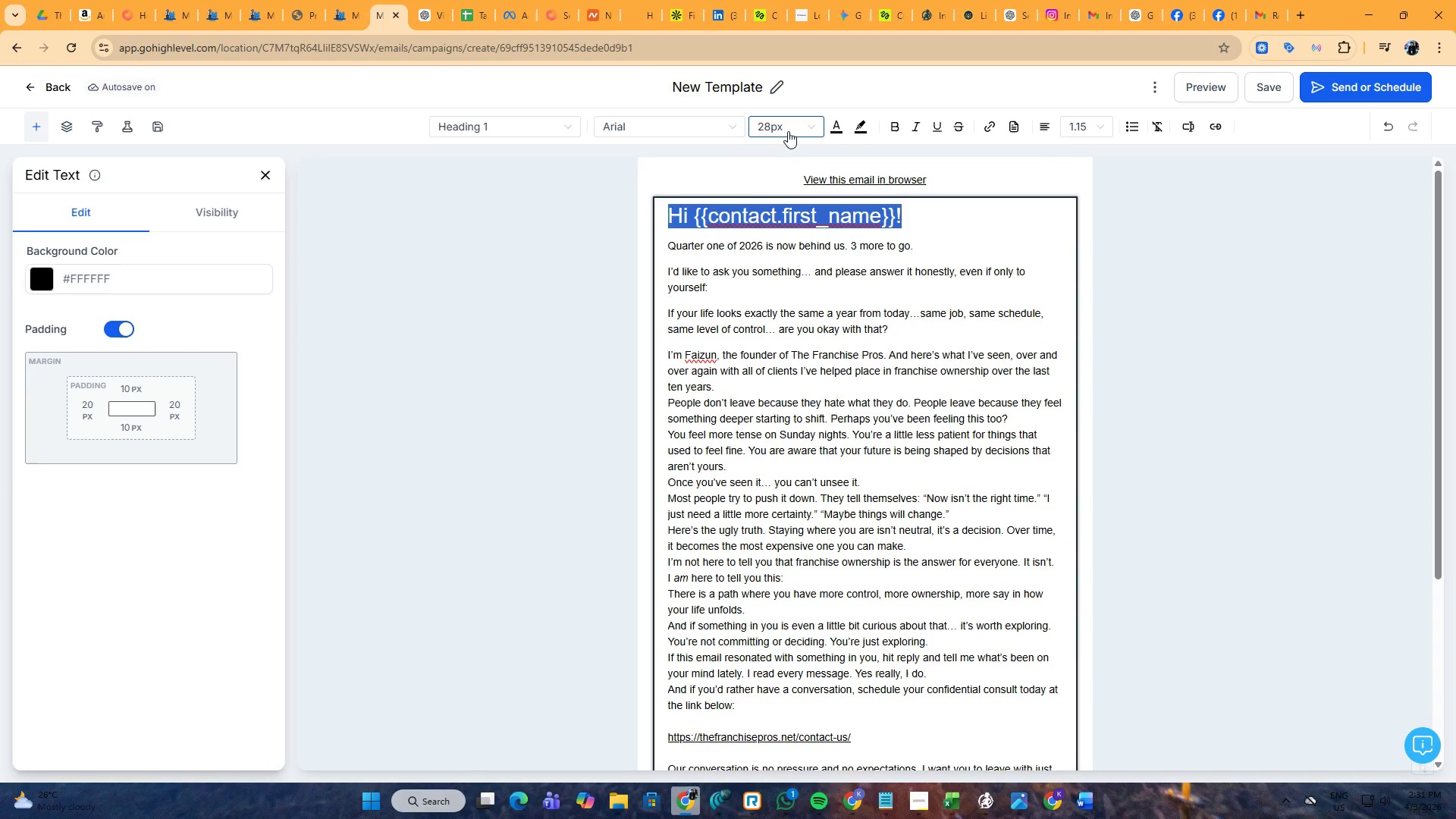 
left_click([807, 126])
 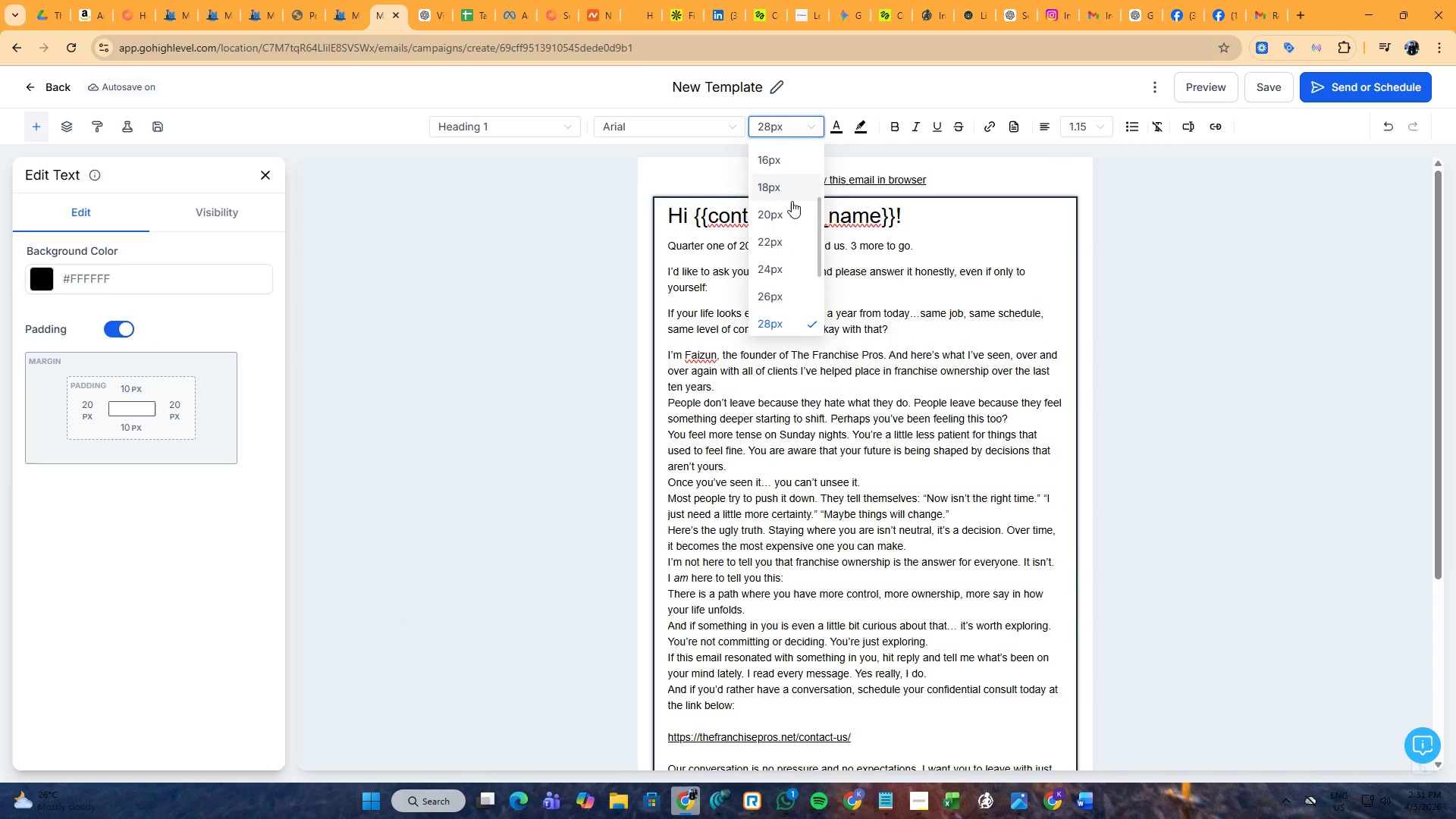 
left_click([790, 215])
 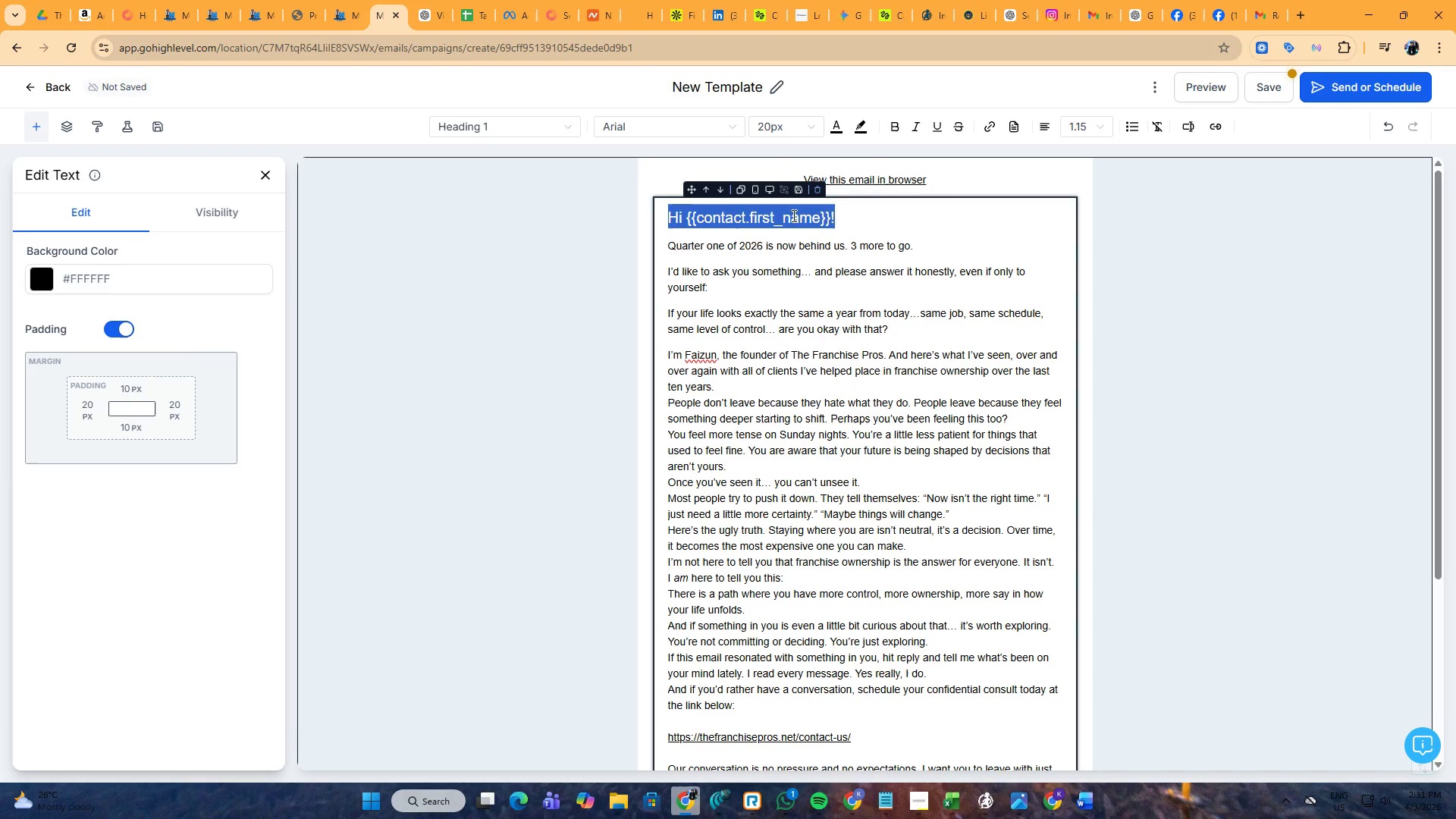 
left_click([923, 215])
 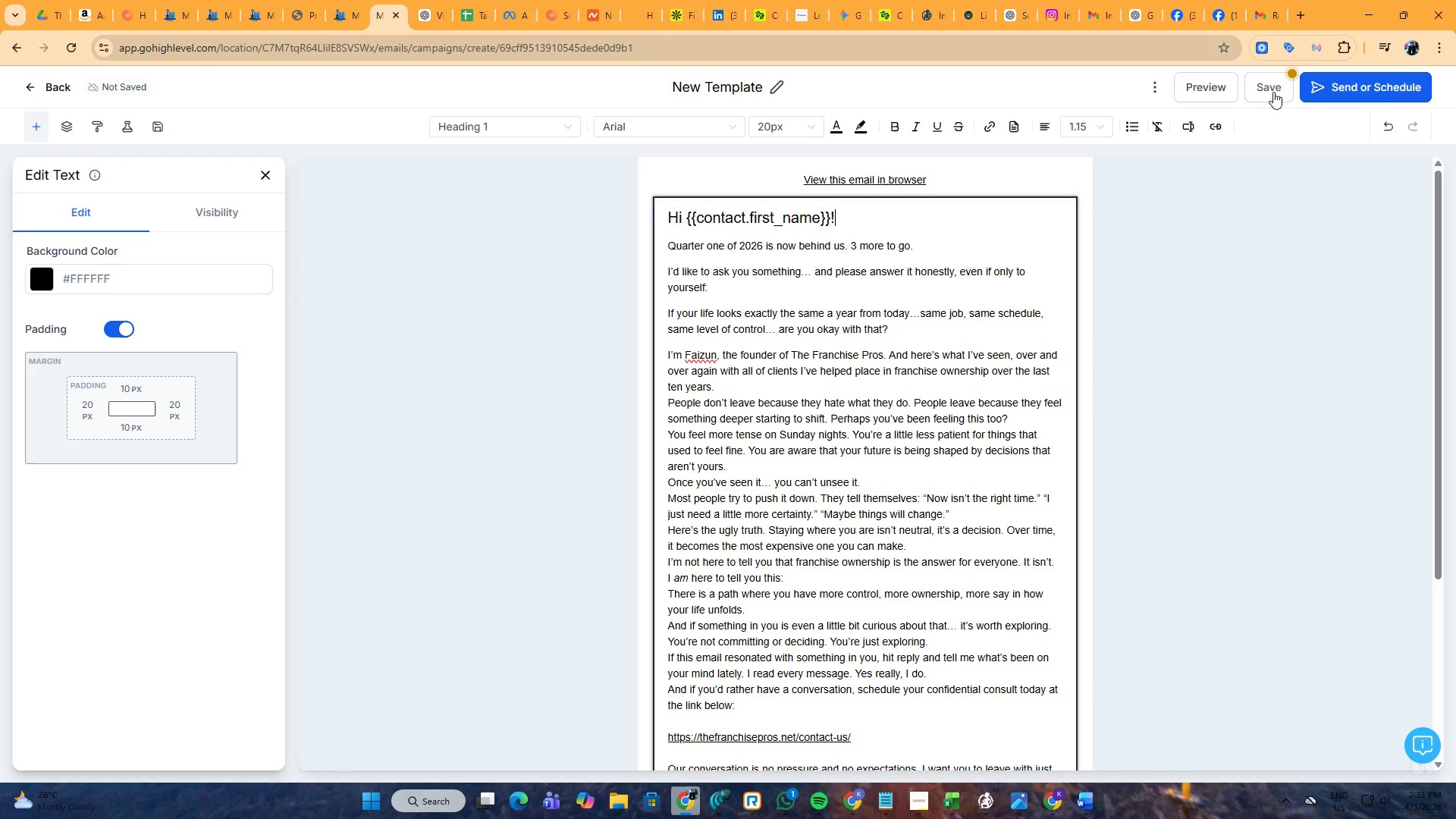 
left_click([1273, 92])
 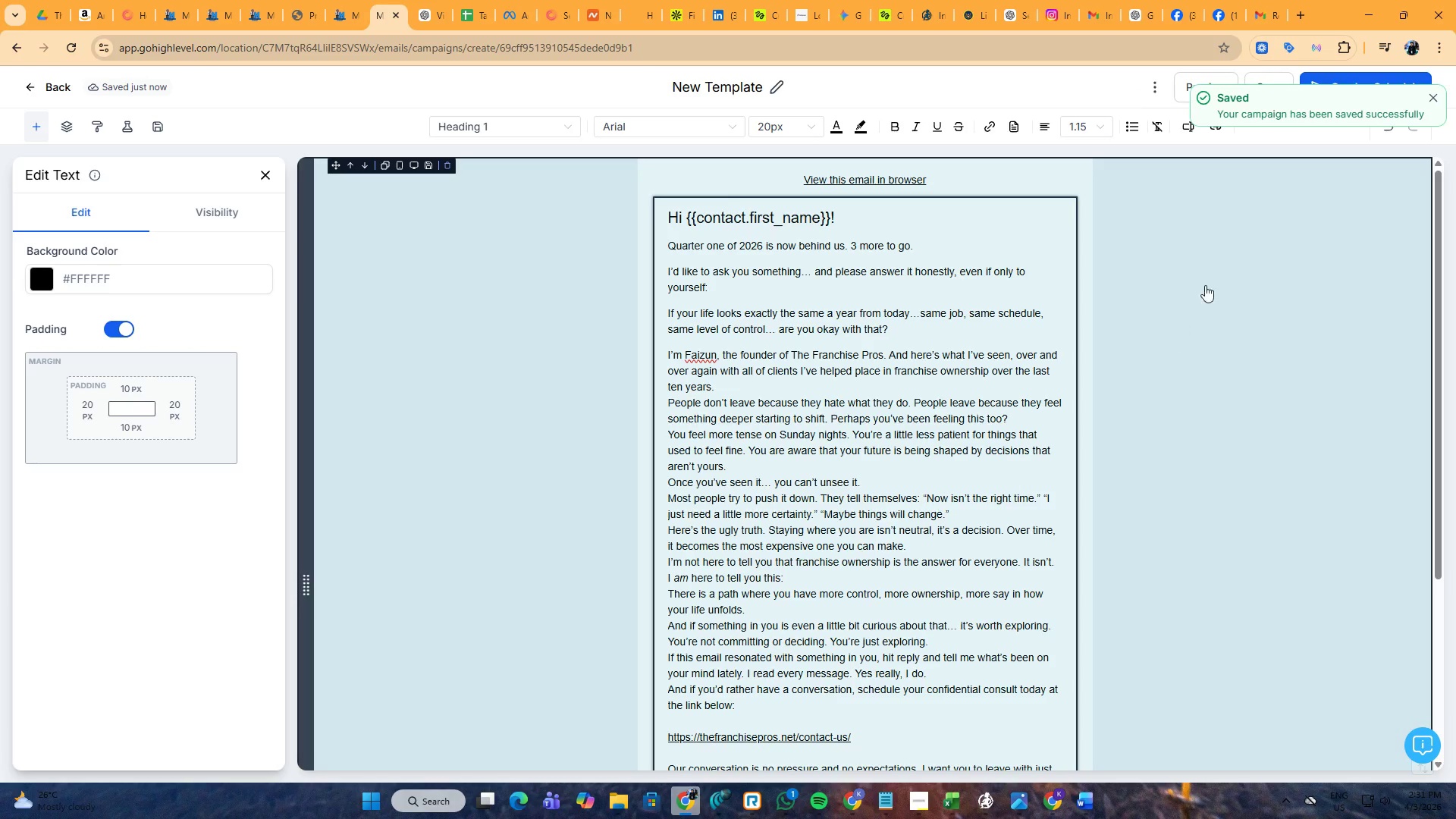 
left_click([1436, 102])
 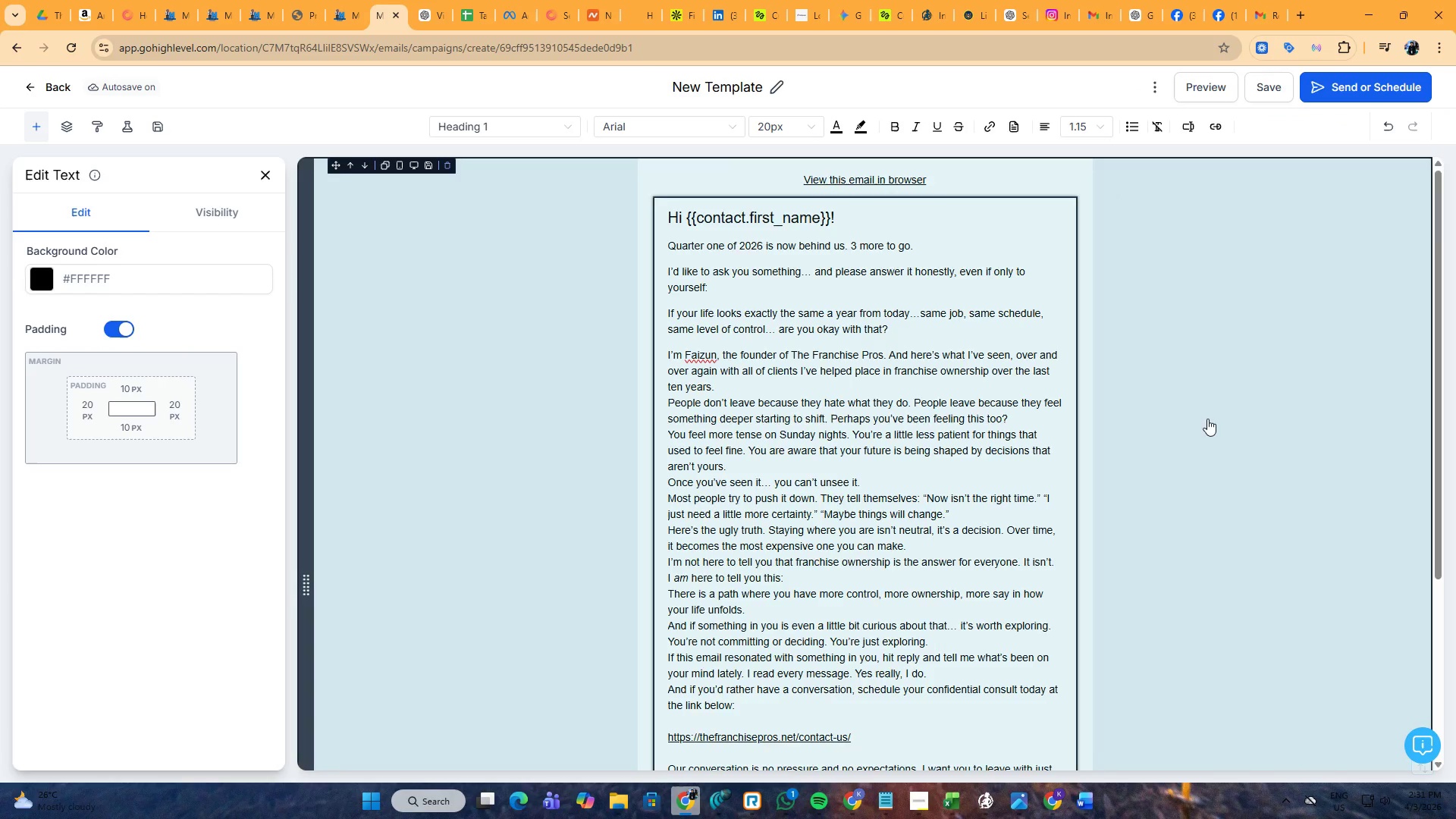 
scroll: coordinate [1093, 428], scroll_direction: none, amount: 0.0
 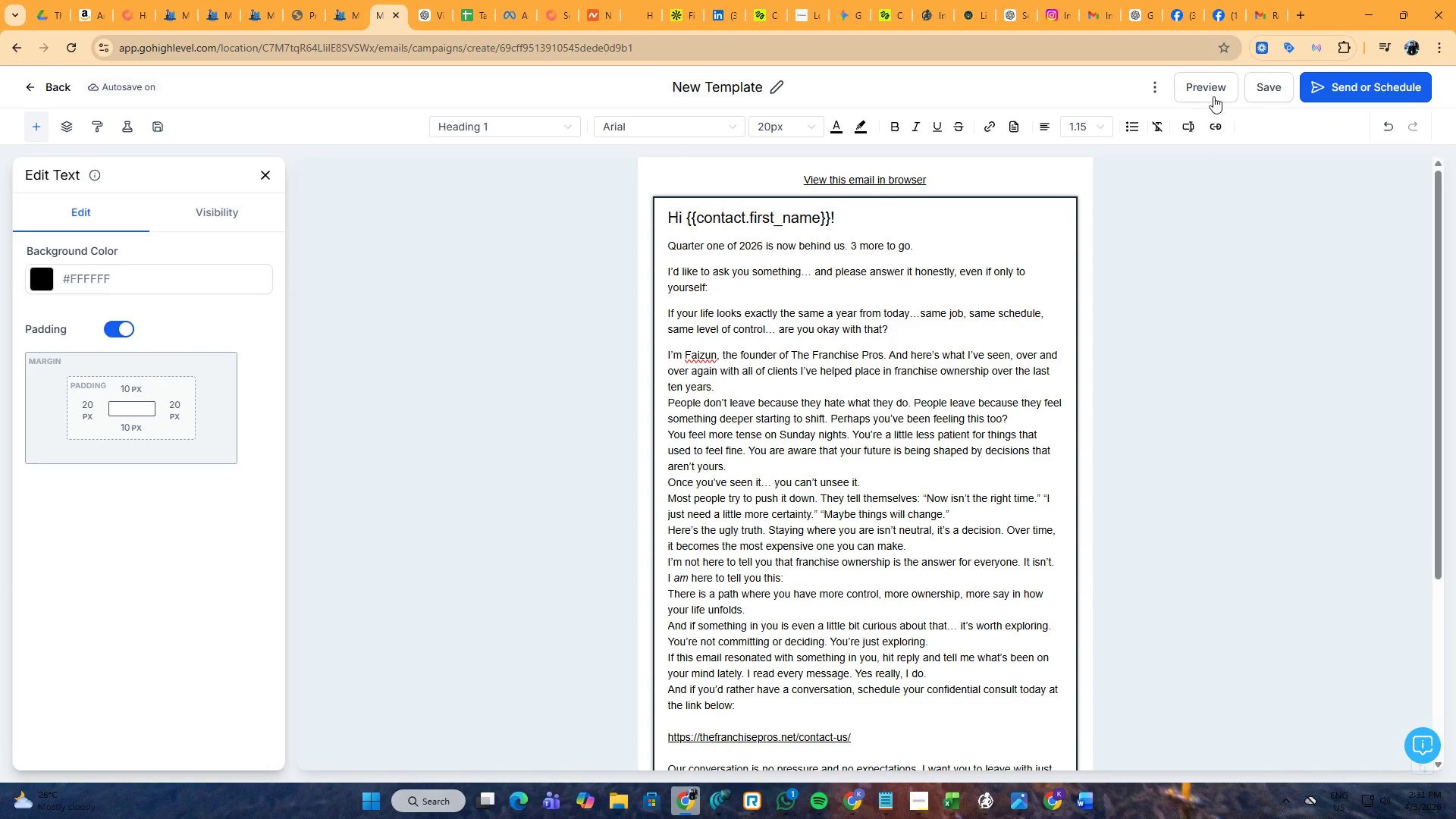 
left_click([1213, 96])
 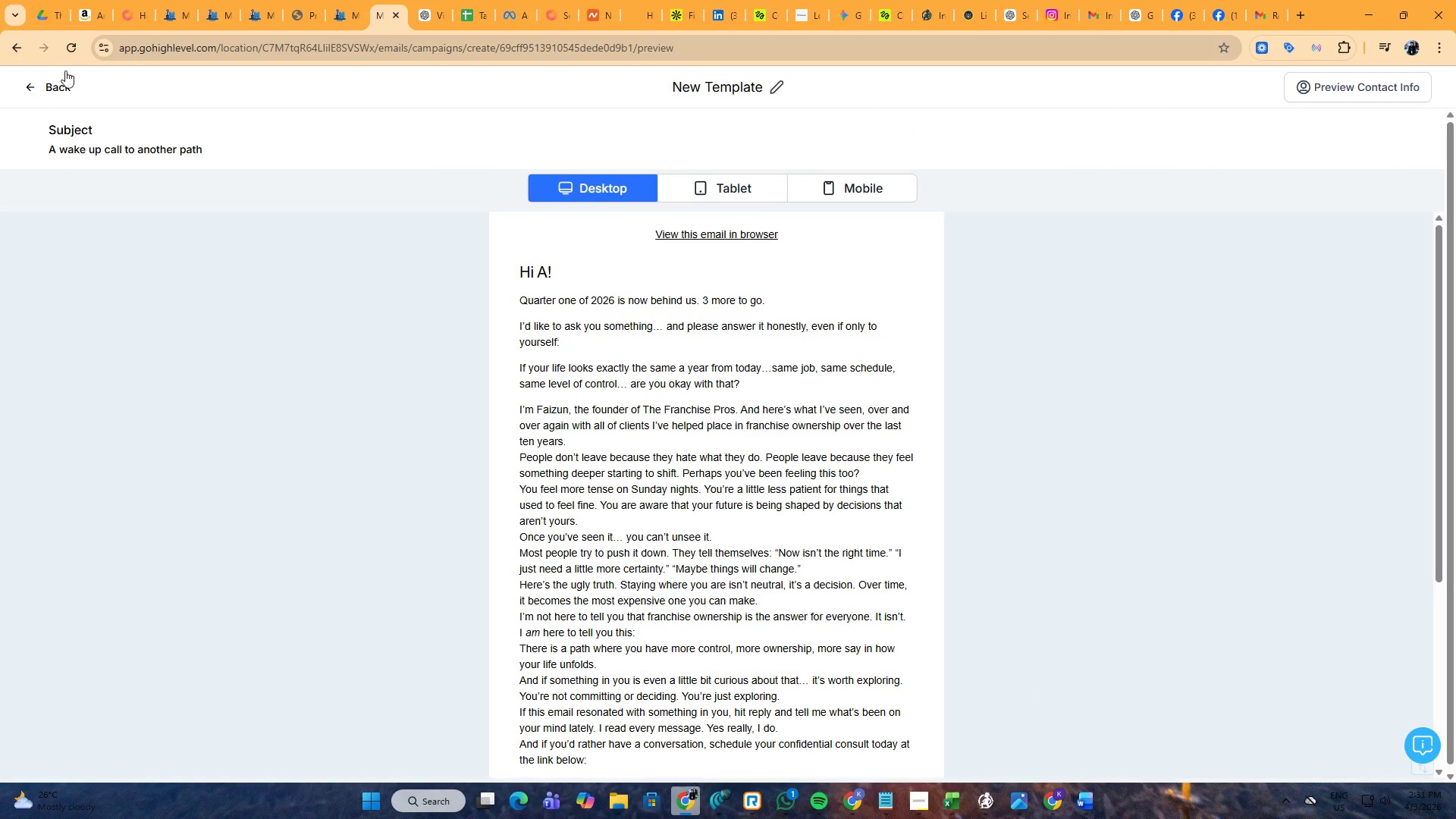 
left_click([55, 81])
 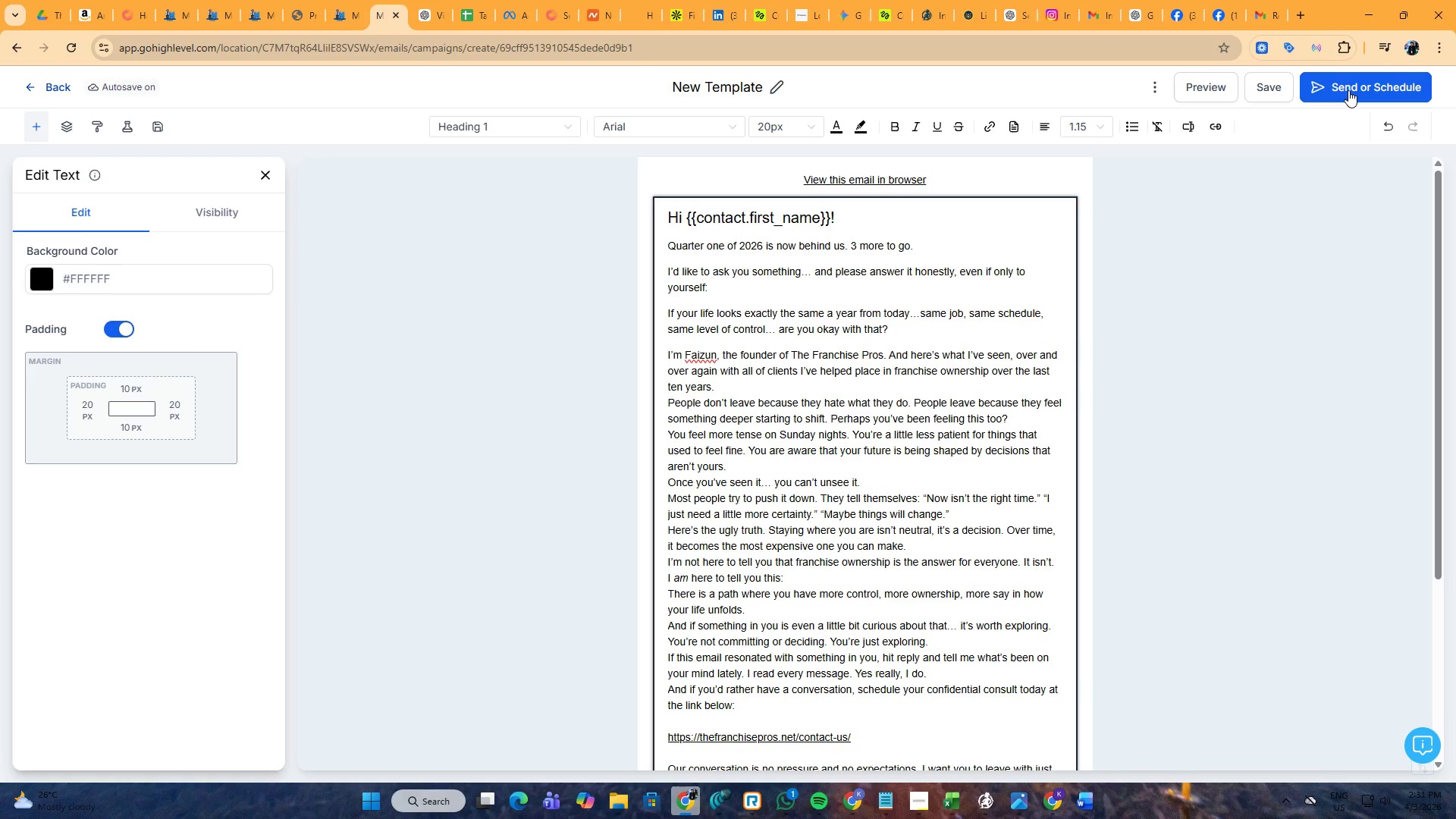 
left_click([1348, 90])
 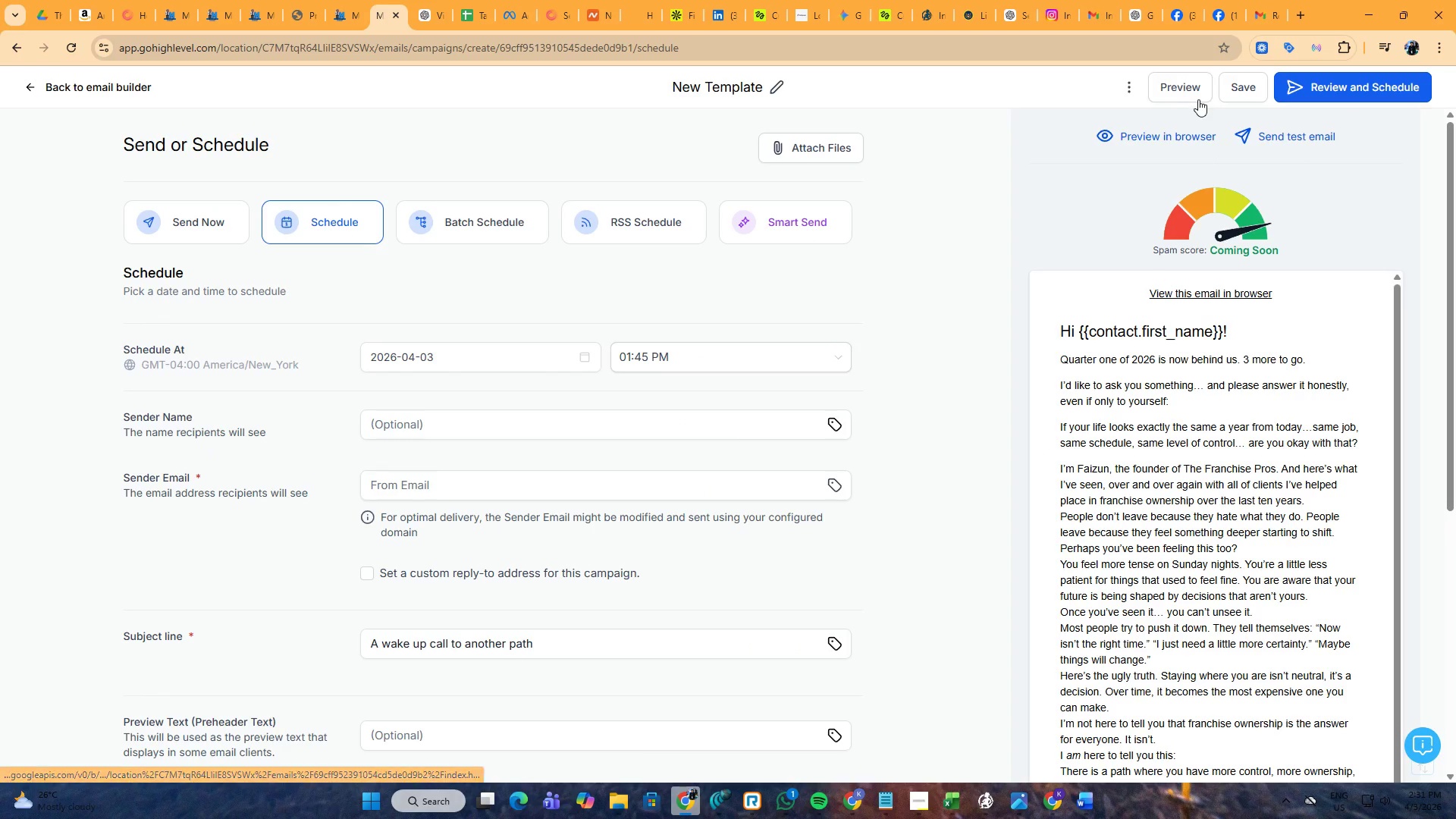 
left_click([1287, 133])
 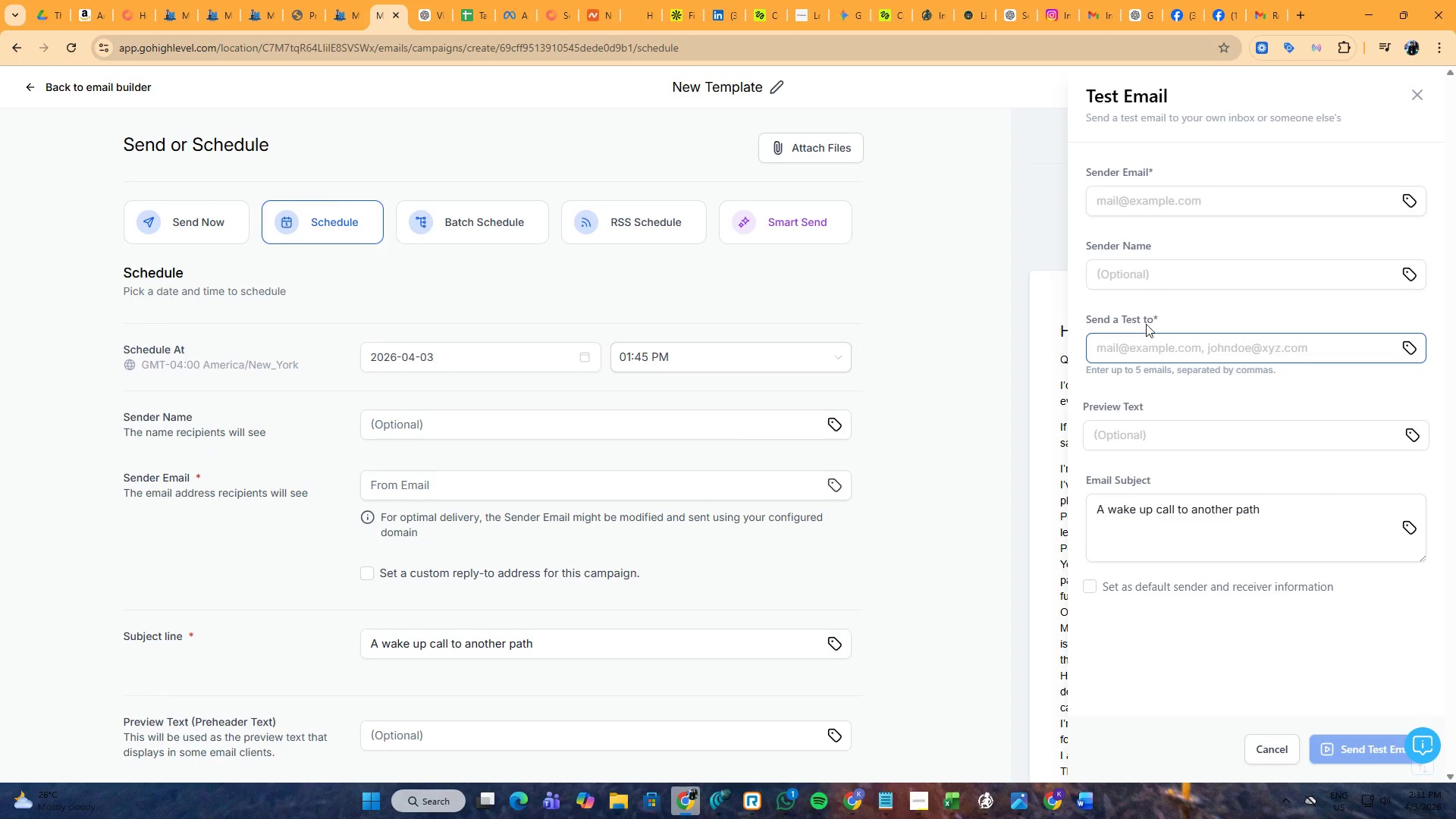 
left_click([1160, 198])
 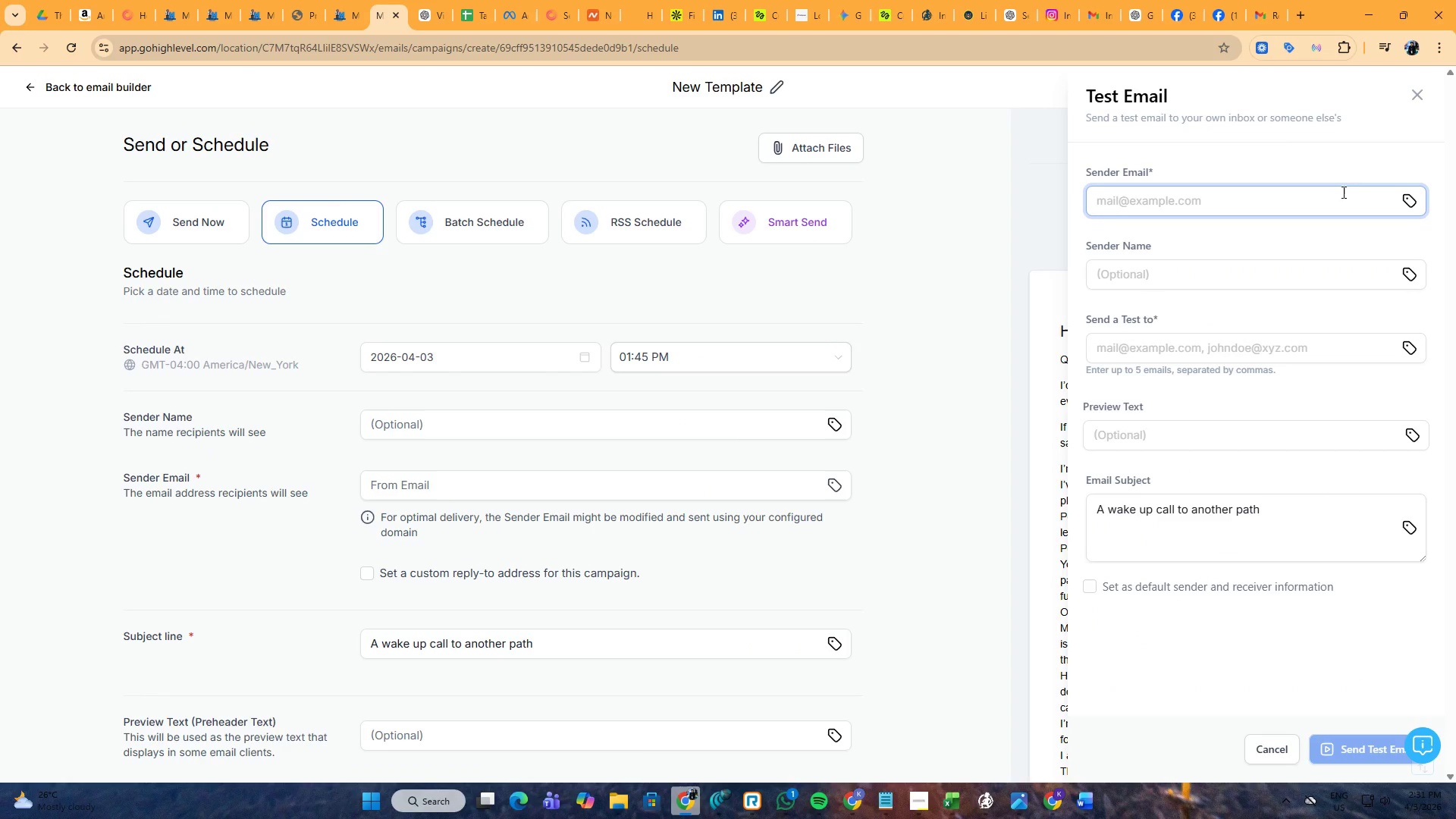 
left_click([1376, 192])
 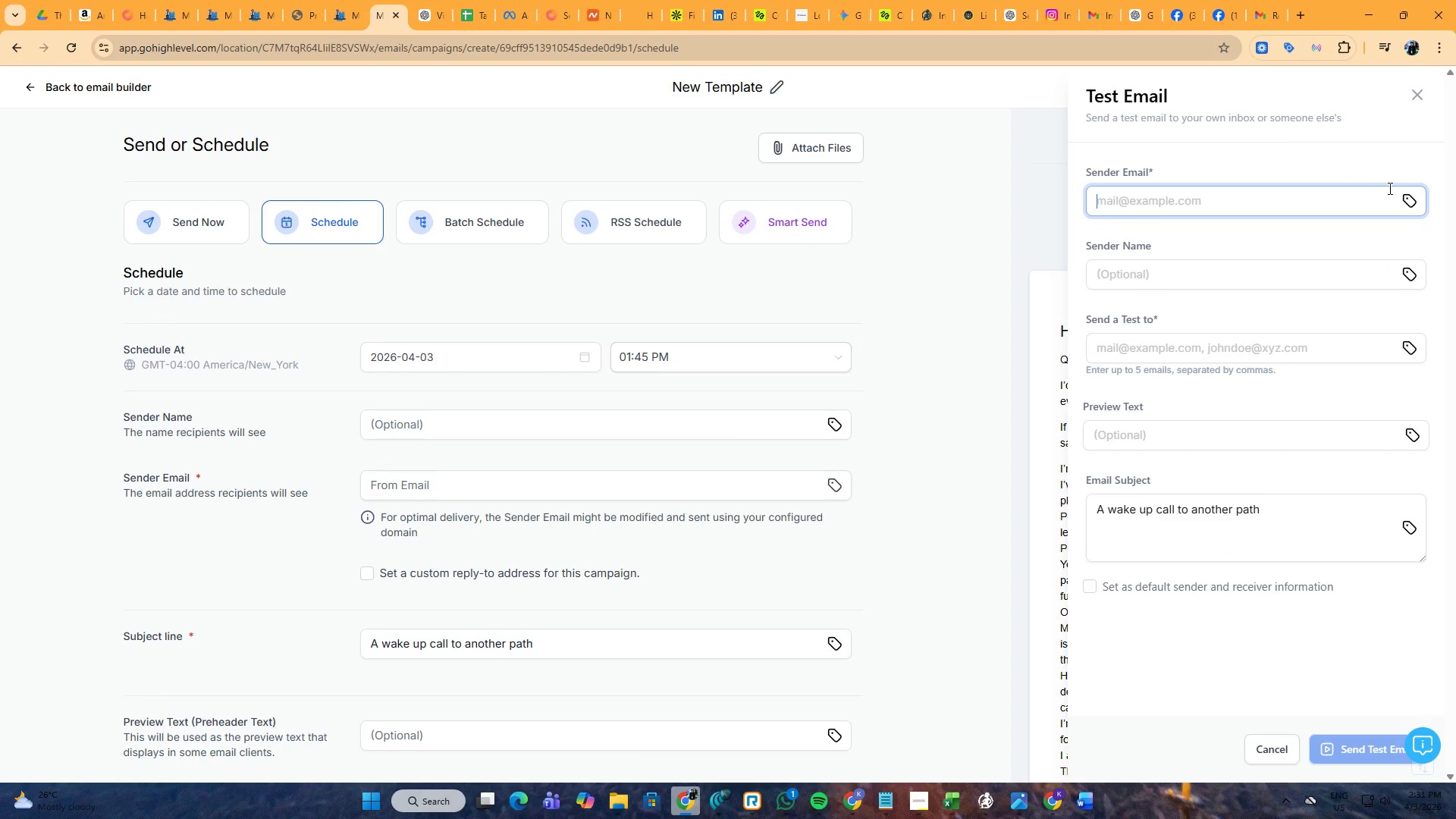 
left_click_drag(start_coordinate=[1389, 188], to_coordinate=[1394, 188])
 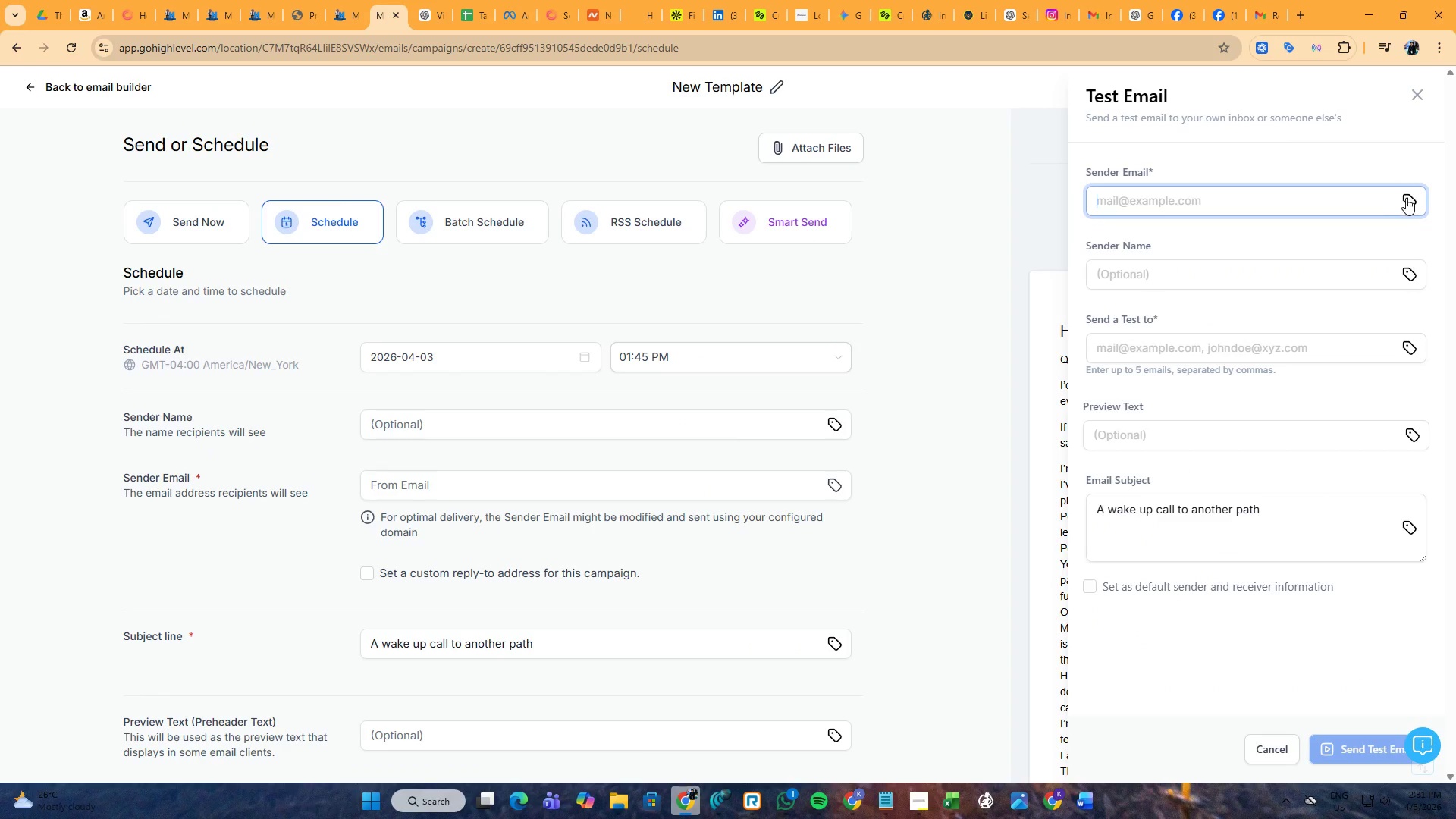 
double_click([1406, 198])
 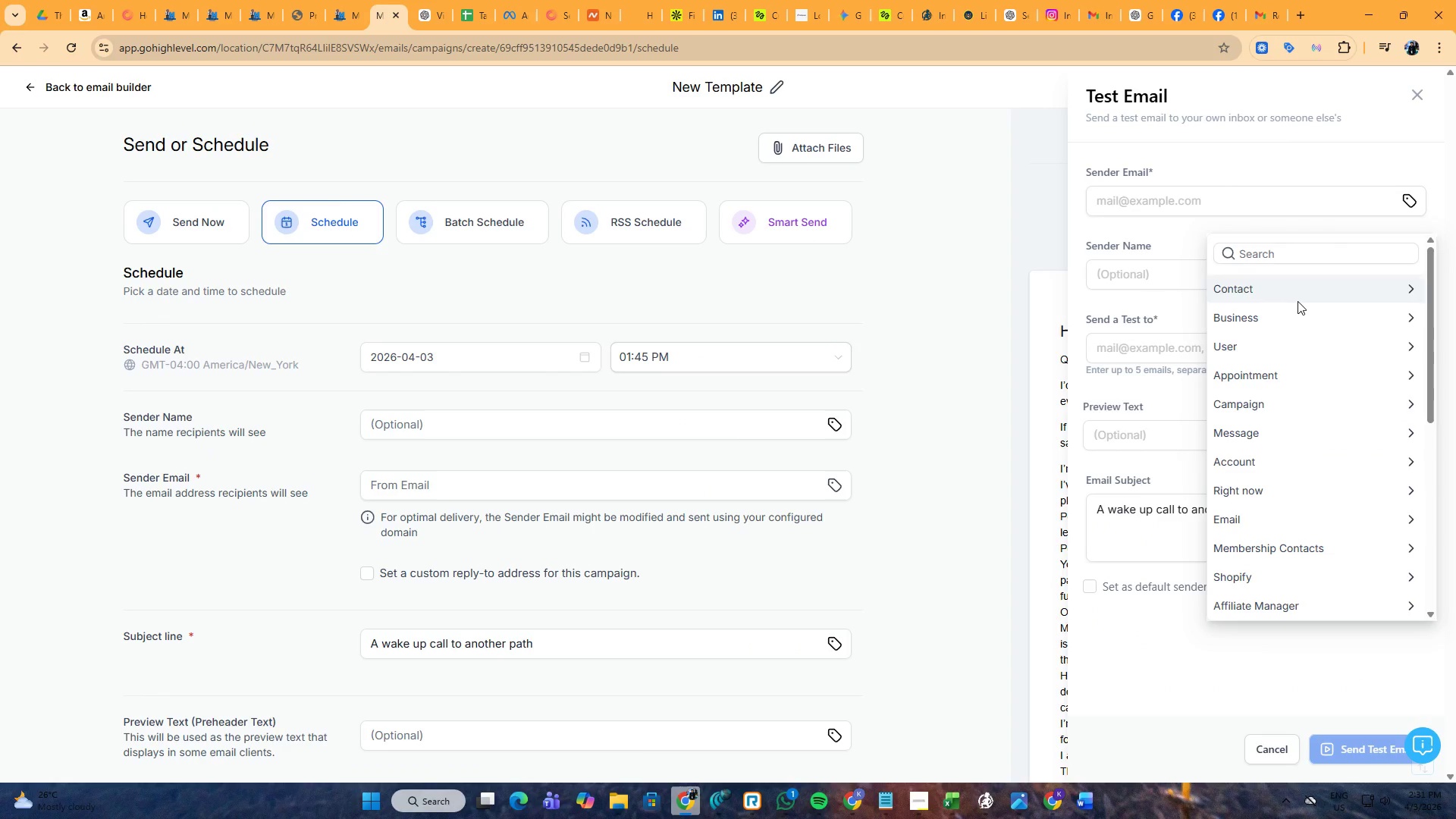 
left_click([1294, 313])
 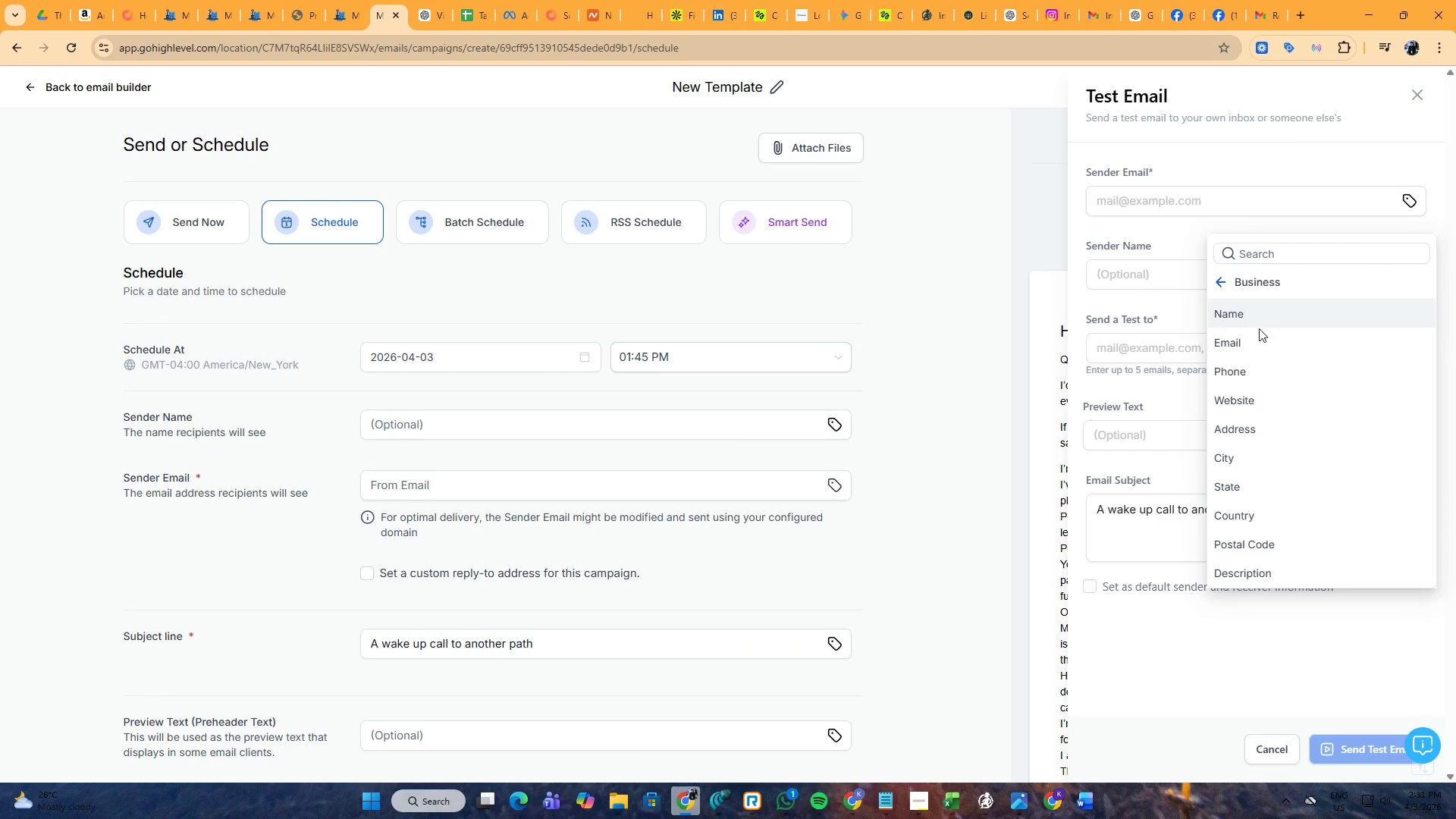 
left_click([1258, 335])
 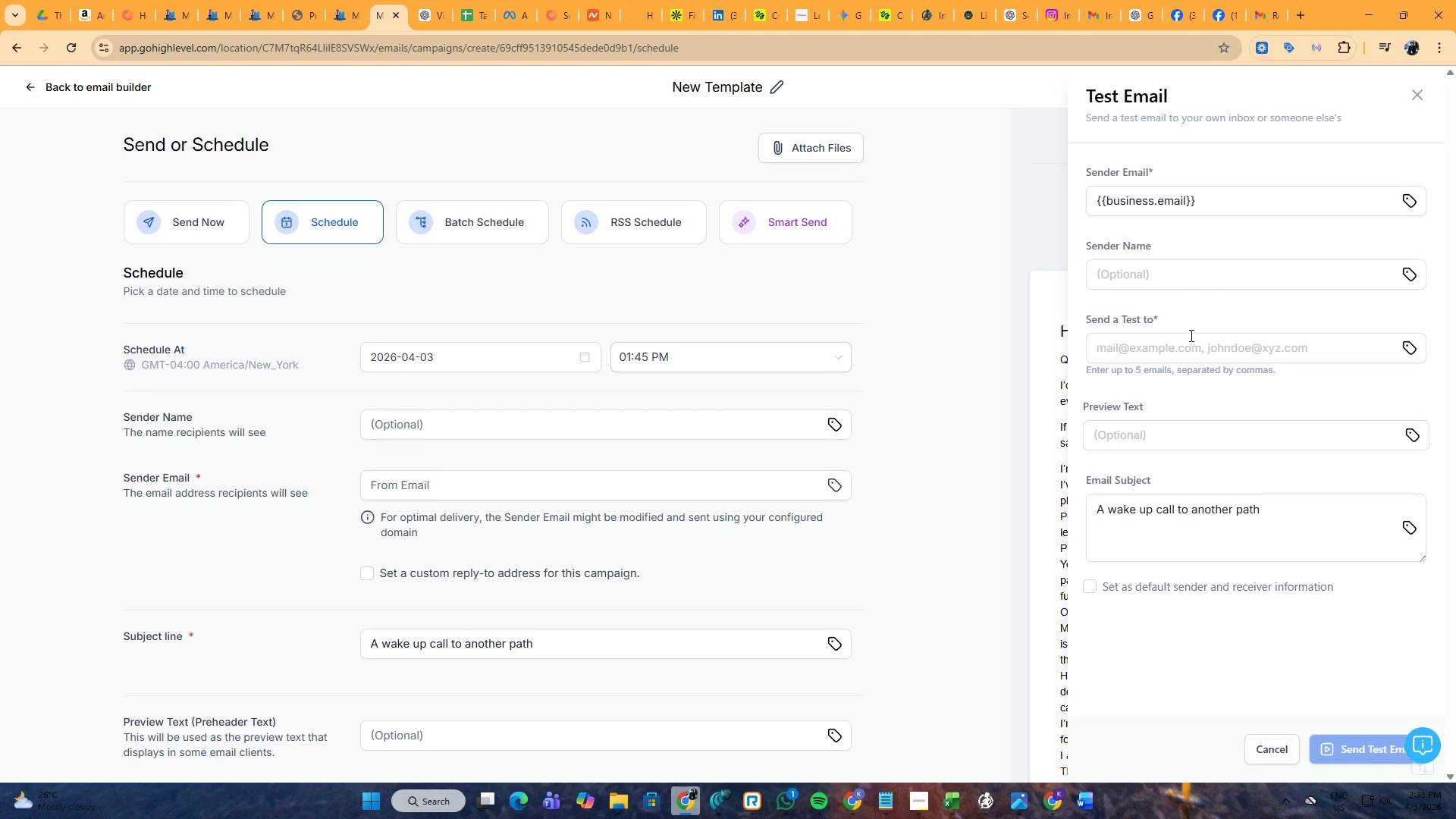 
left_click([1188, 343])
 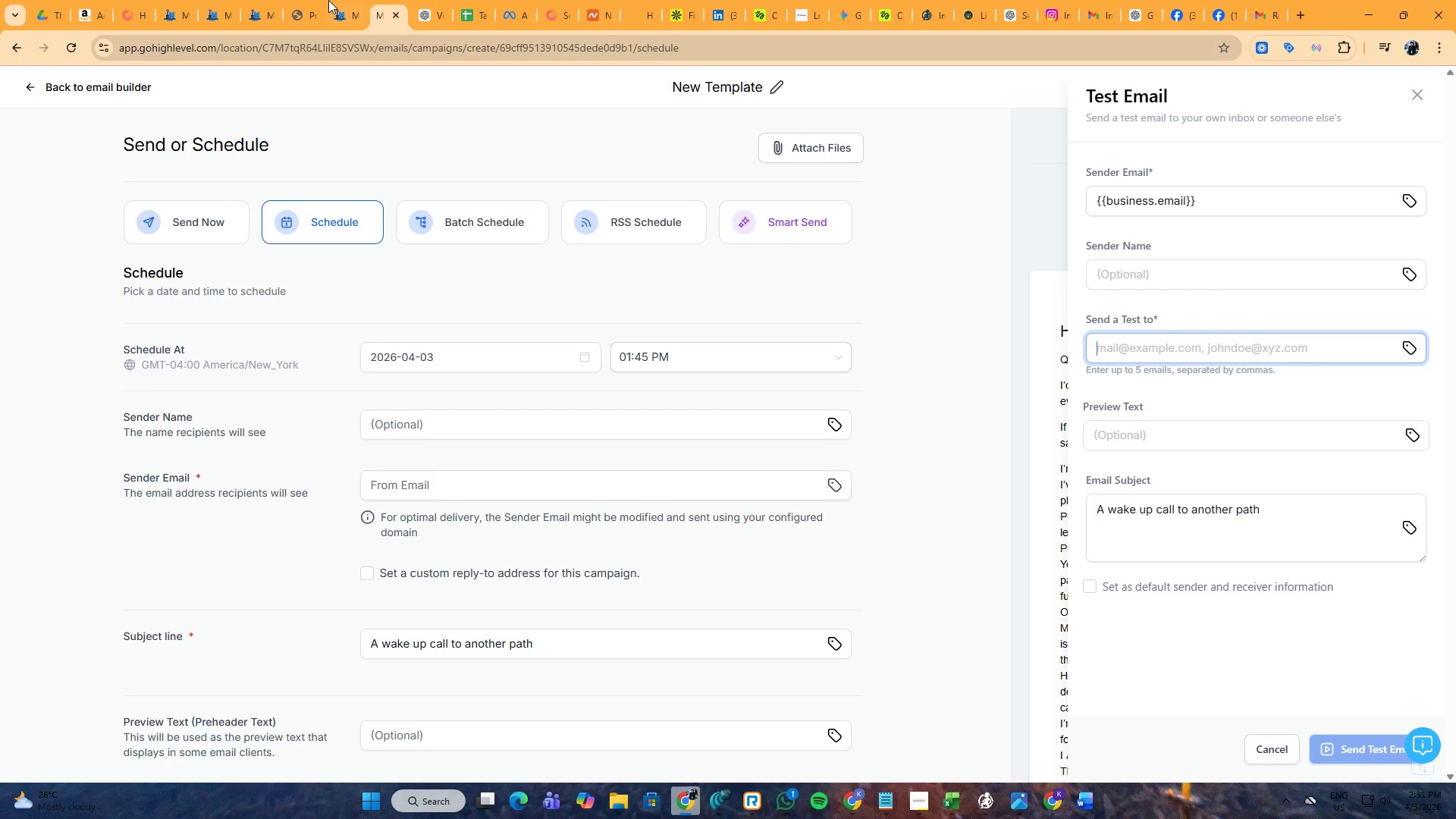 
left_click([332, 0])
 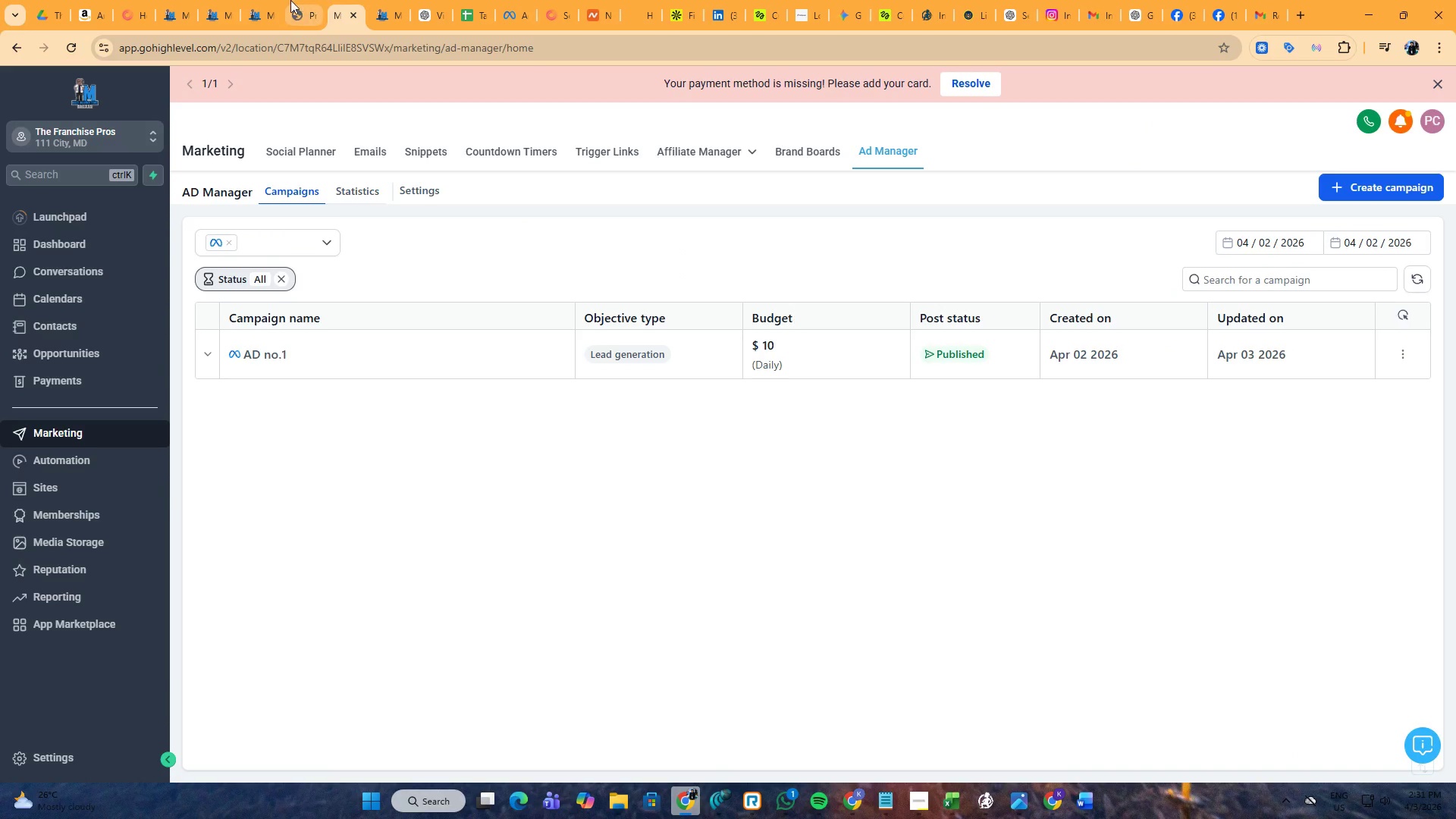 
left_click([271, 0])
 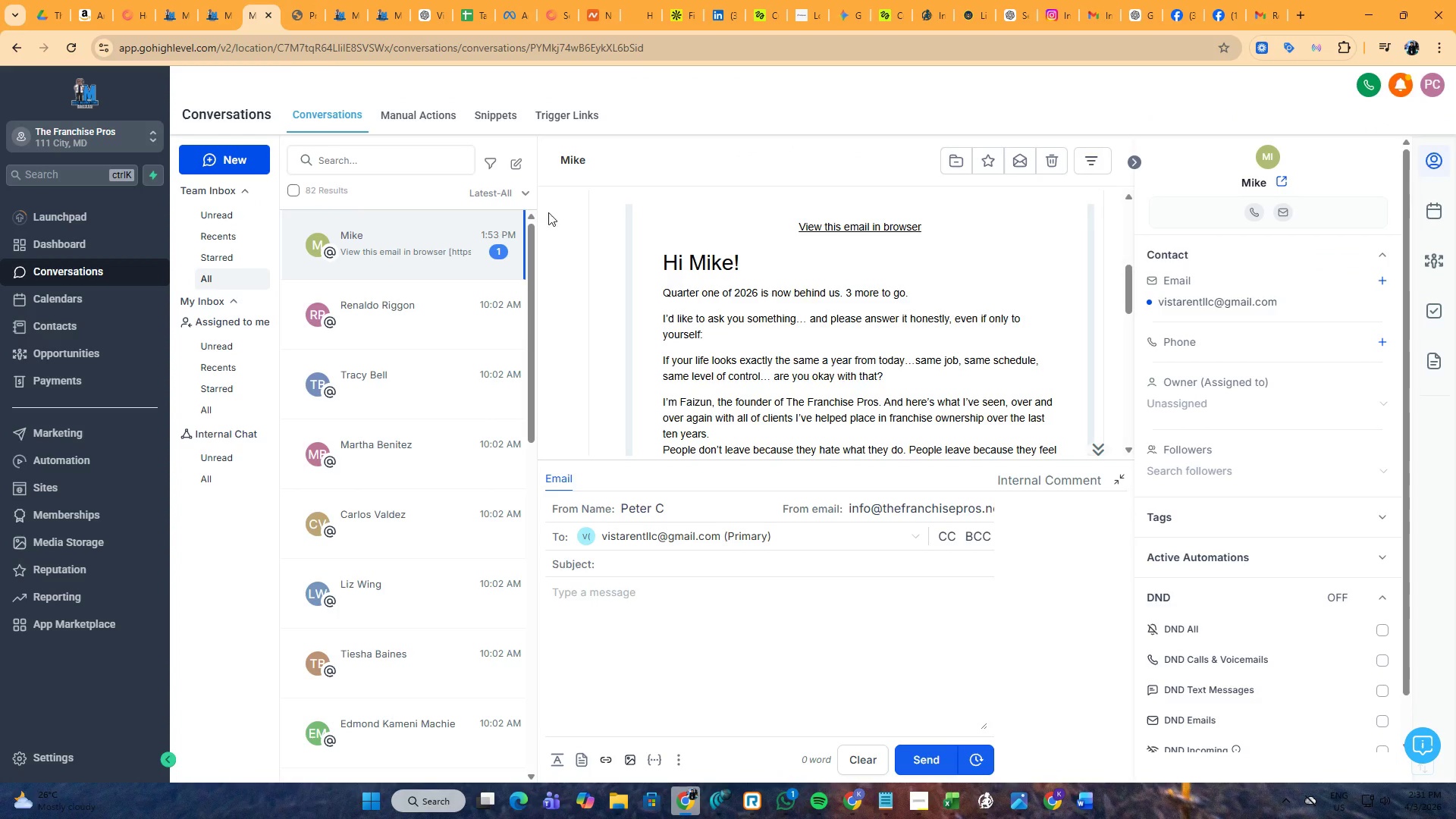 
scroll: coordinate [859, 276], scroll_direction: up, amount: 3.0
 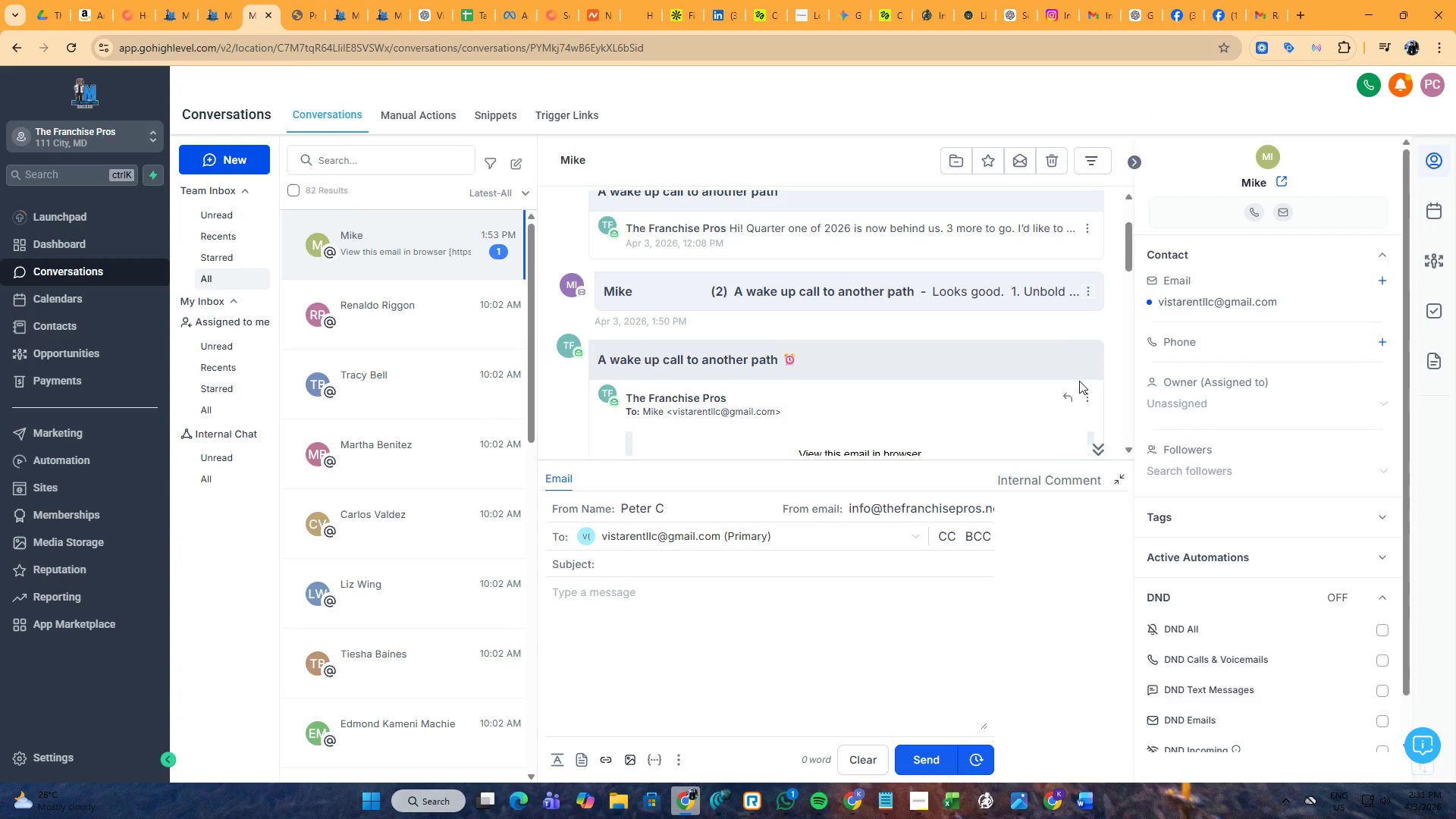 
left_click([1087, 392])
 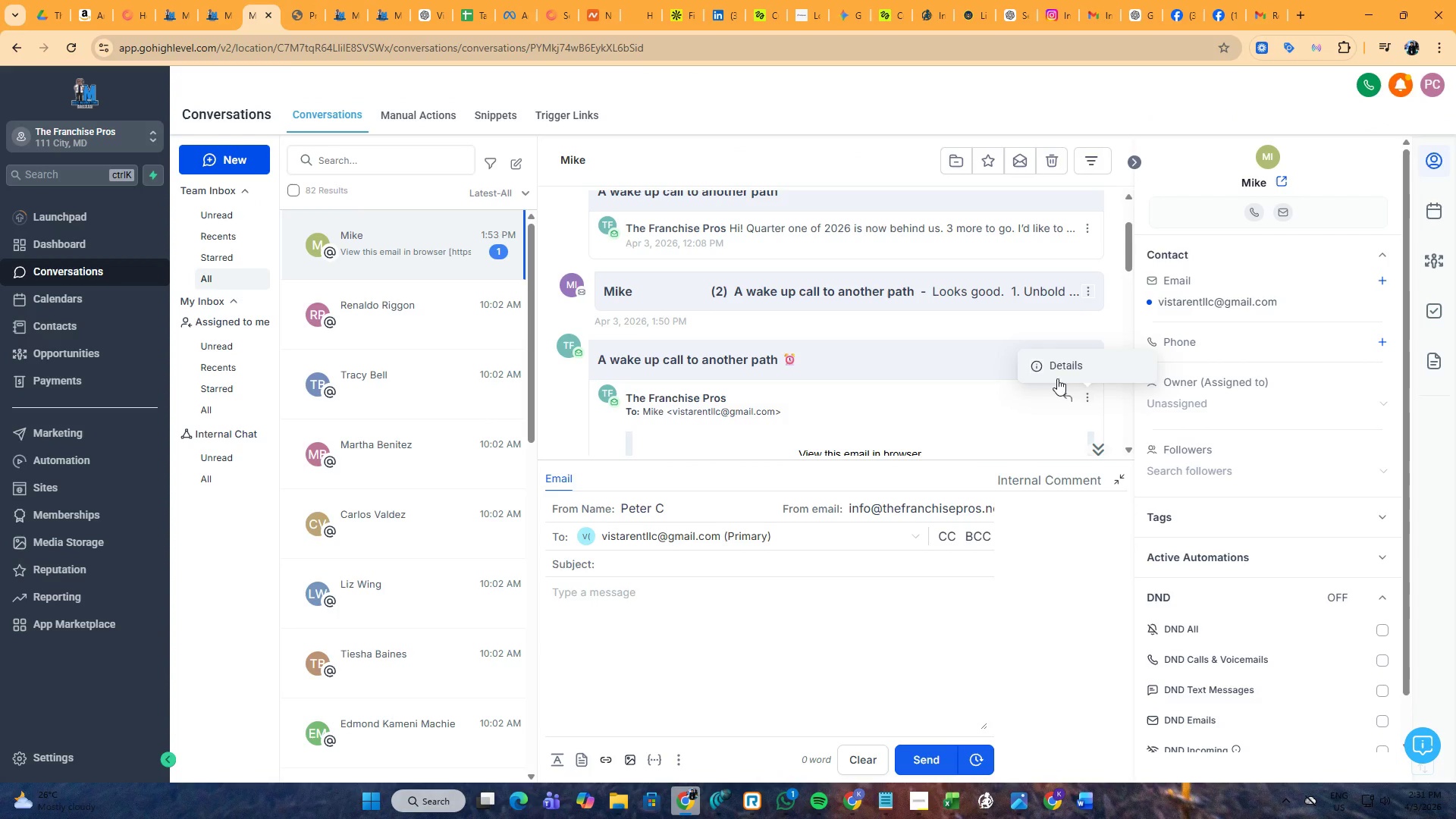 
left_click([1059, 366])
 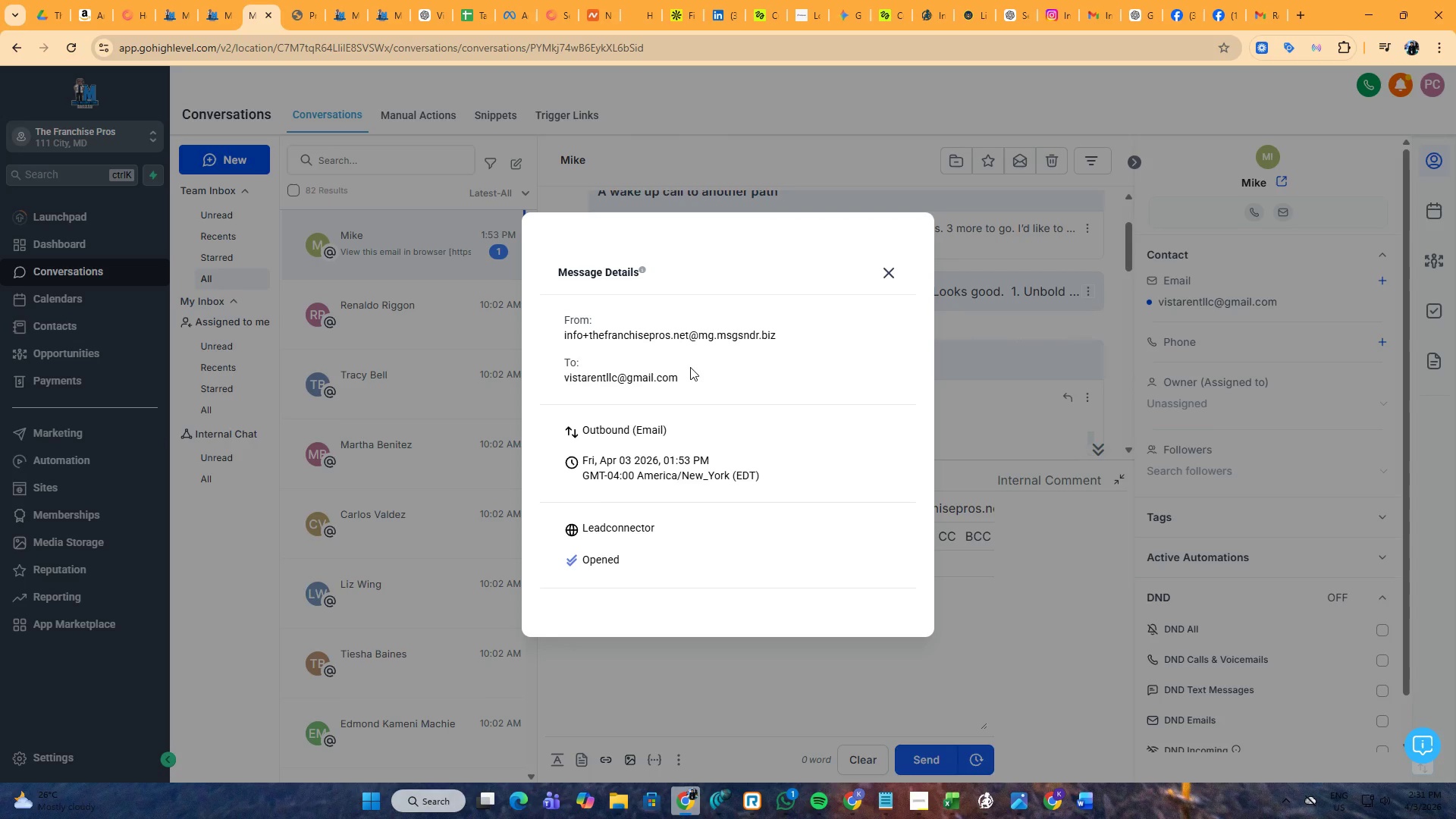 
left_click_drag(start_coordinate=[686, 374], to_coordinate=[542, 381])
 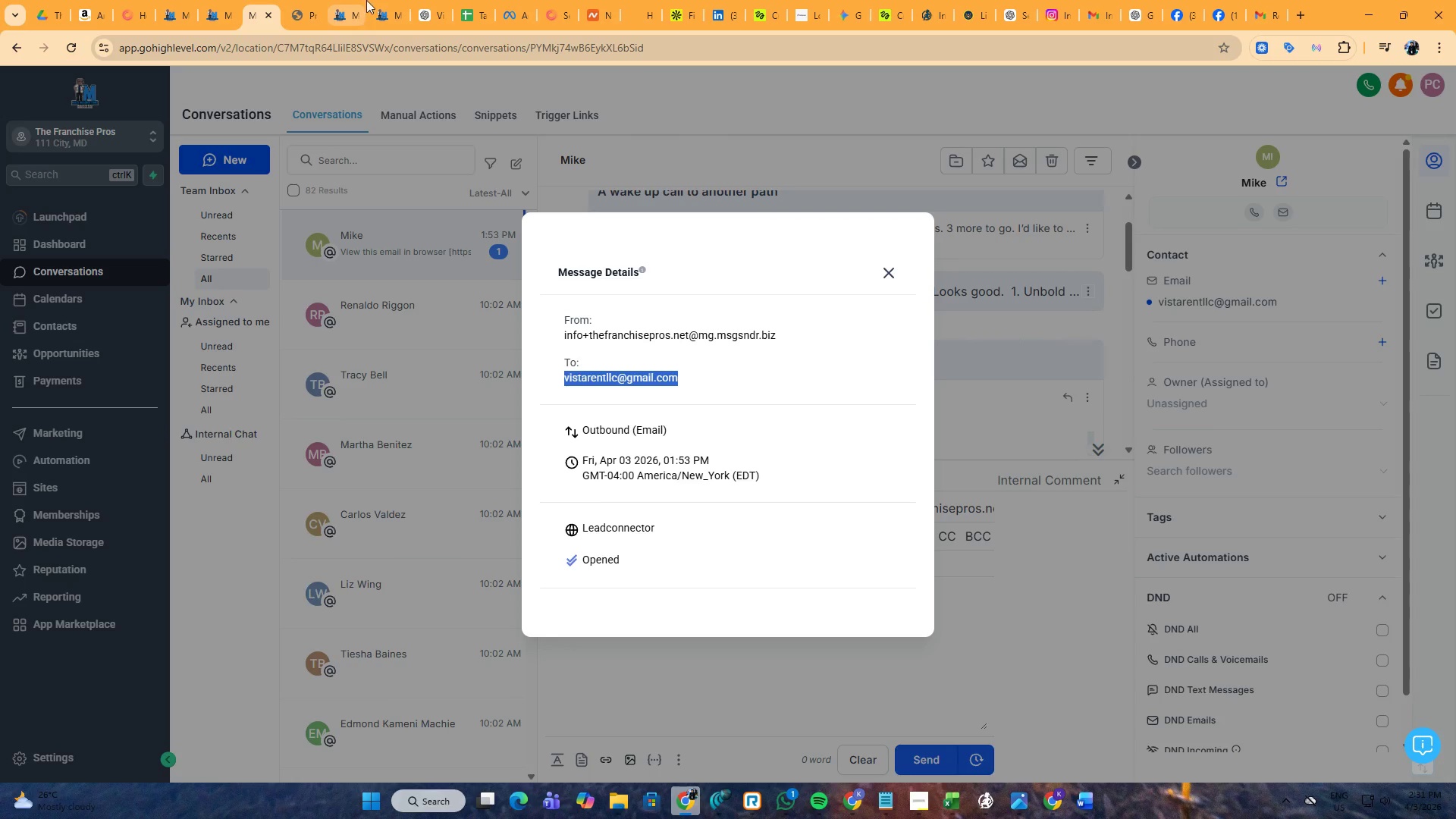 
key(Control+C)
 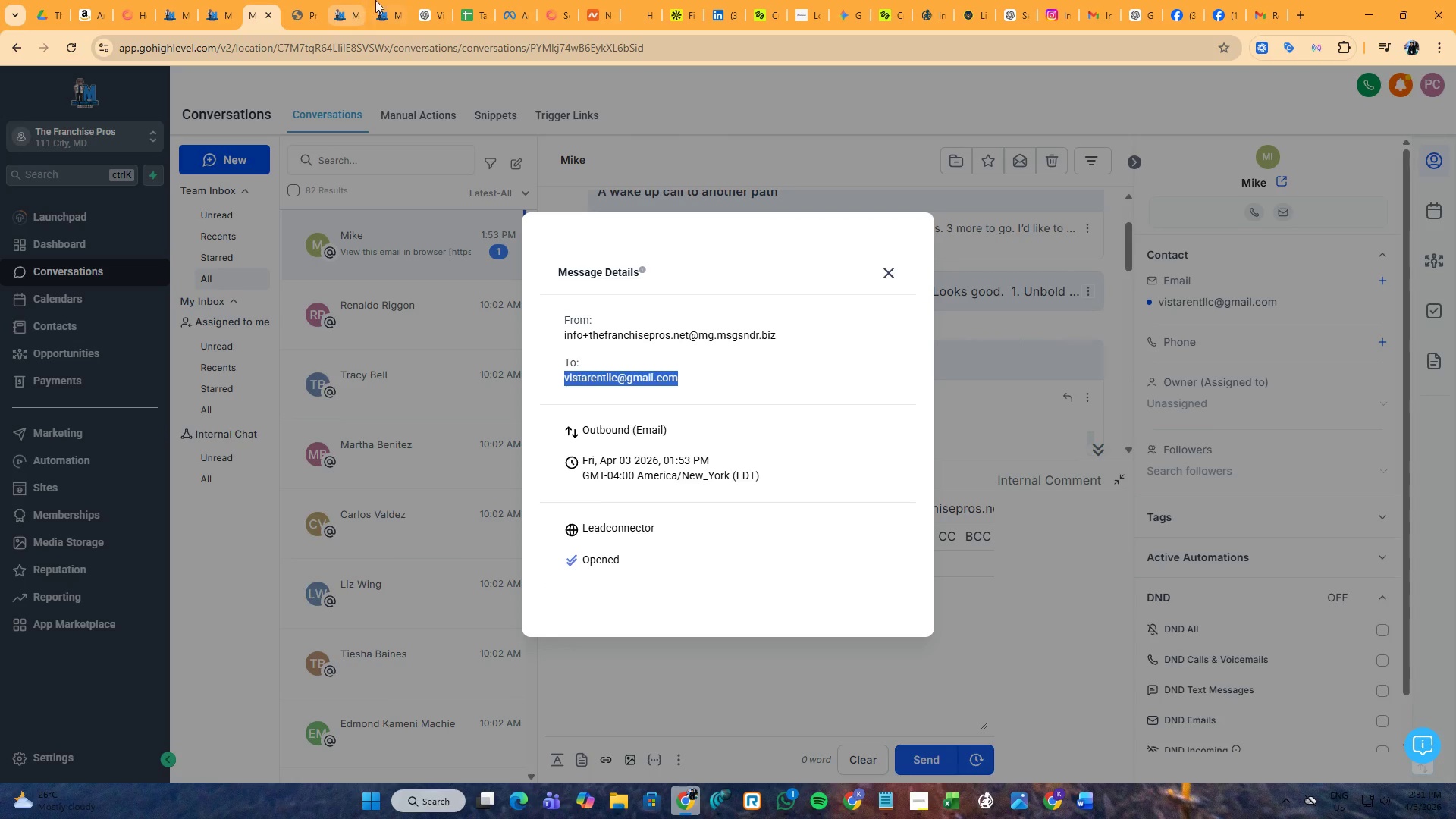 
left_click([381, 0])
 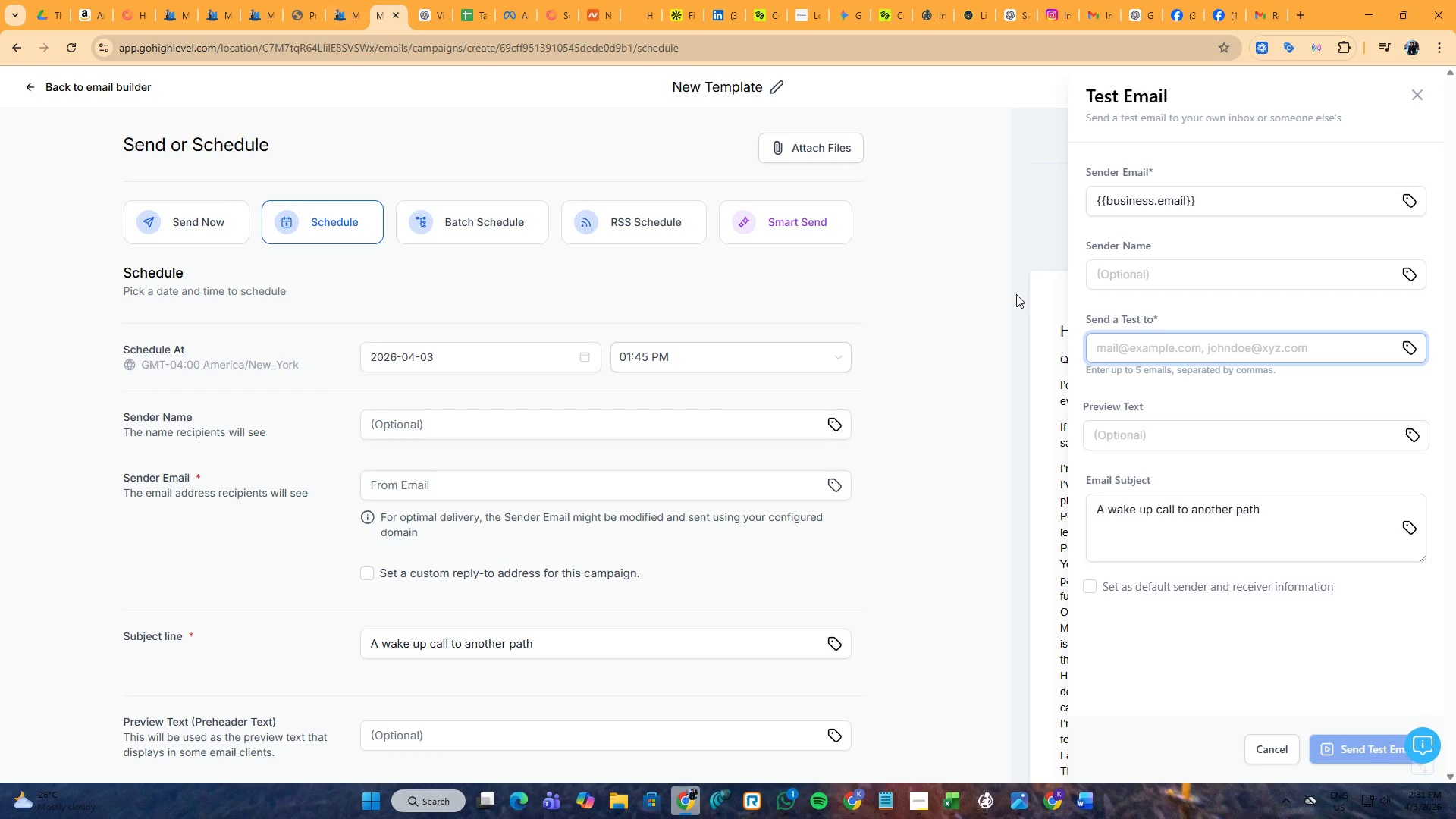 
left_click([1125, 341])
 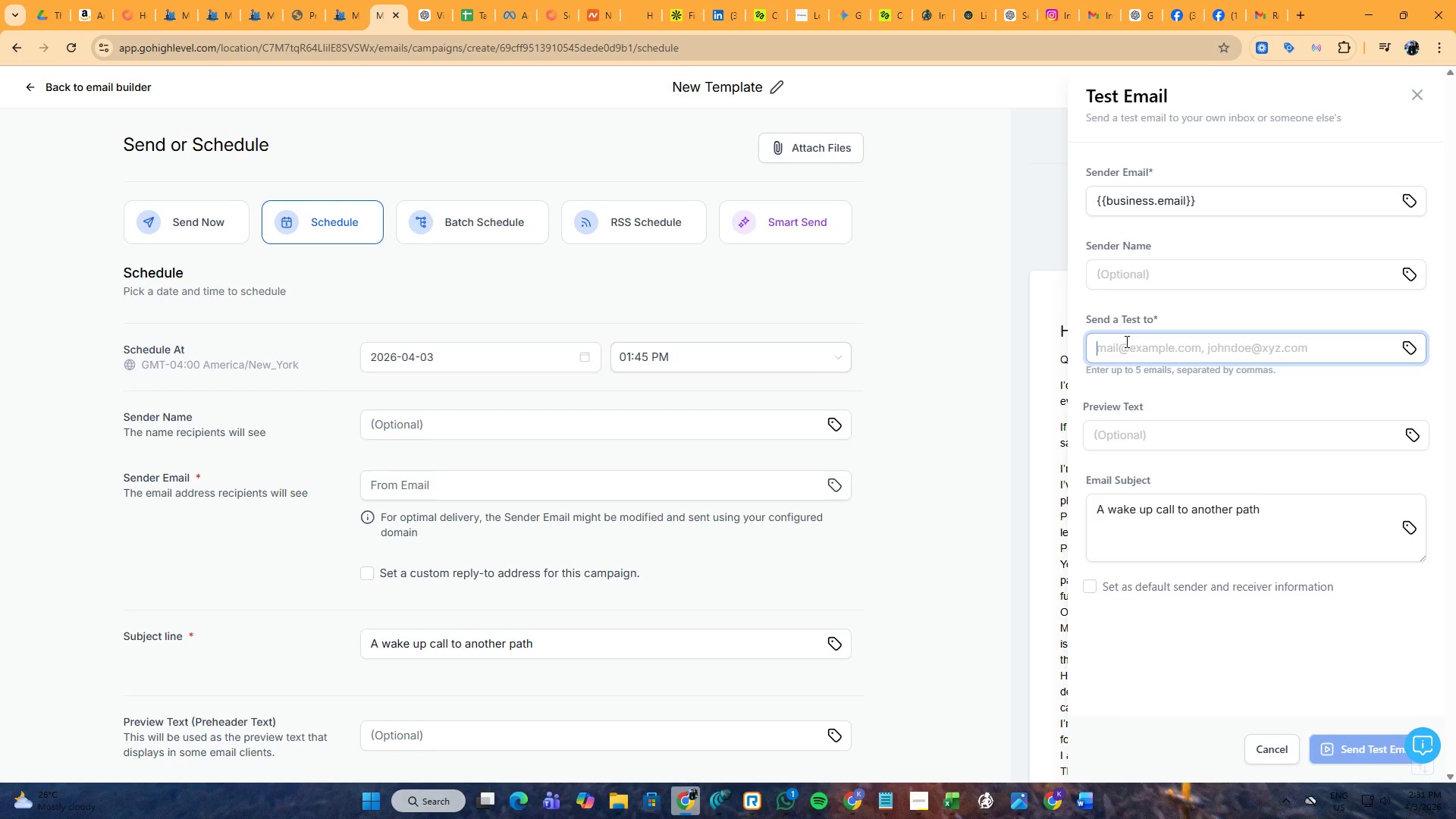 
key(Control+V)
 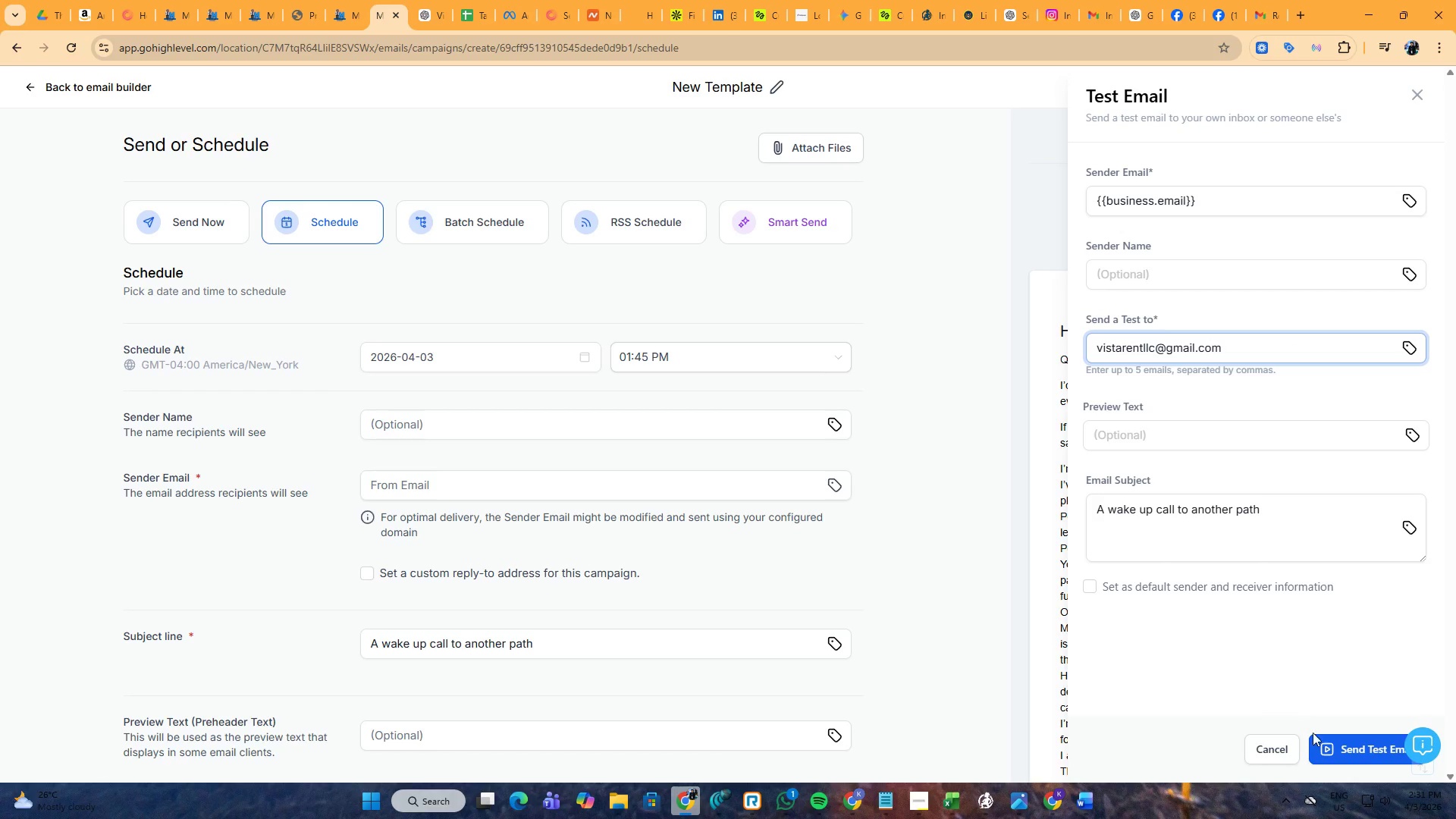 
left_click([1332, 747])
 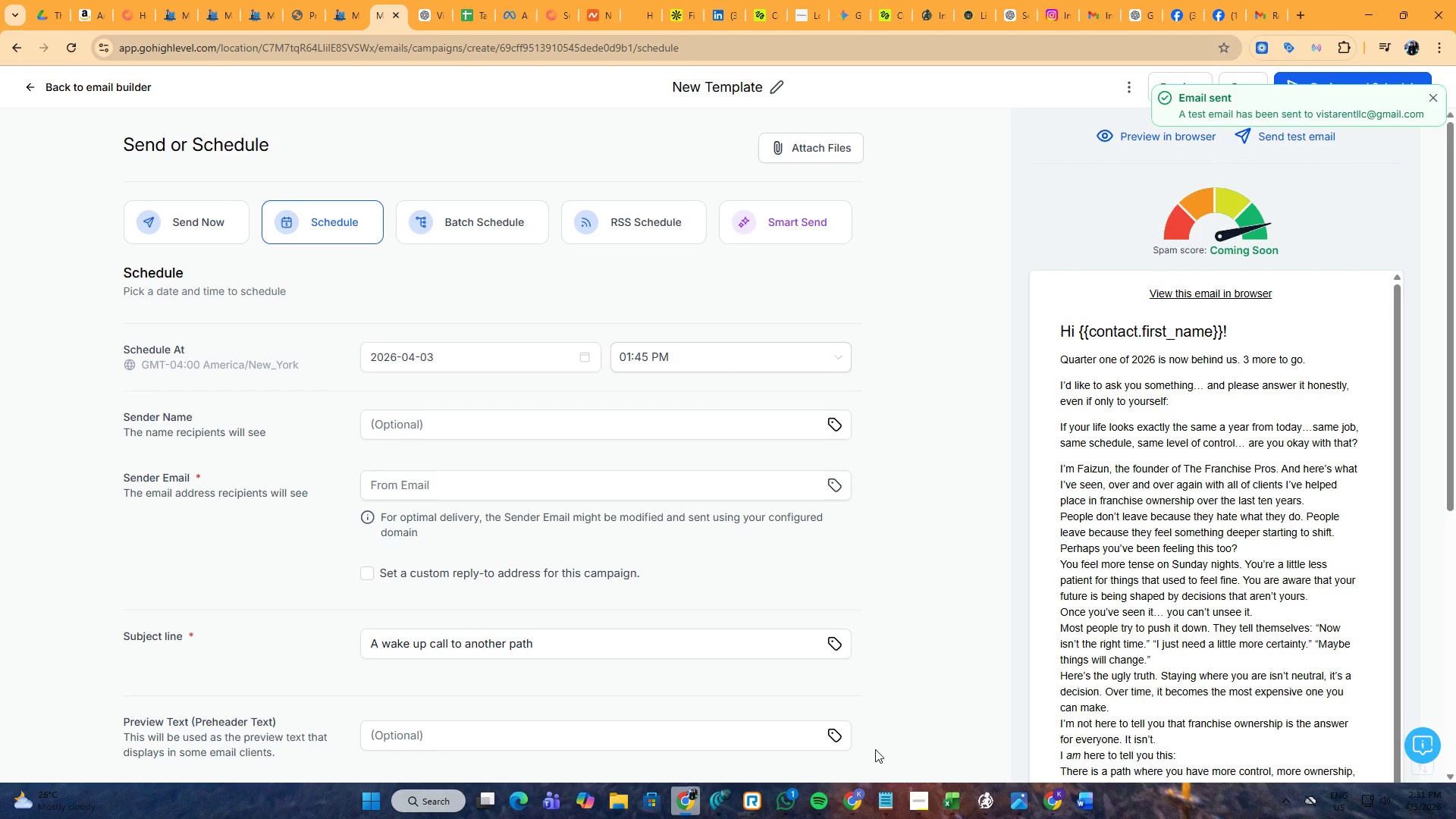 
left_click([791, 795])
 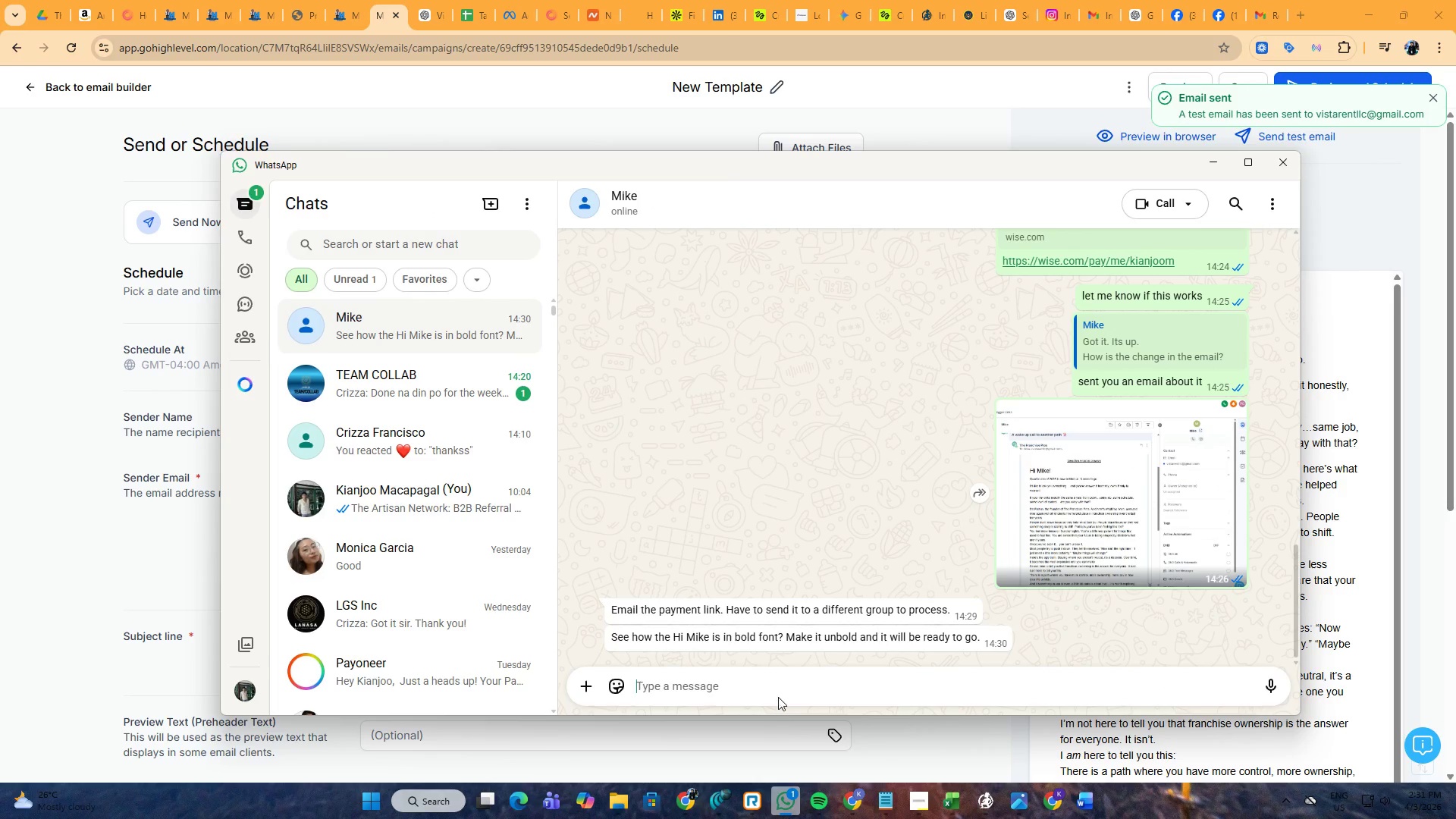 
left_click([777, 686])